 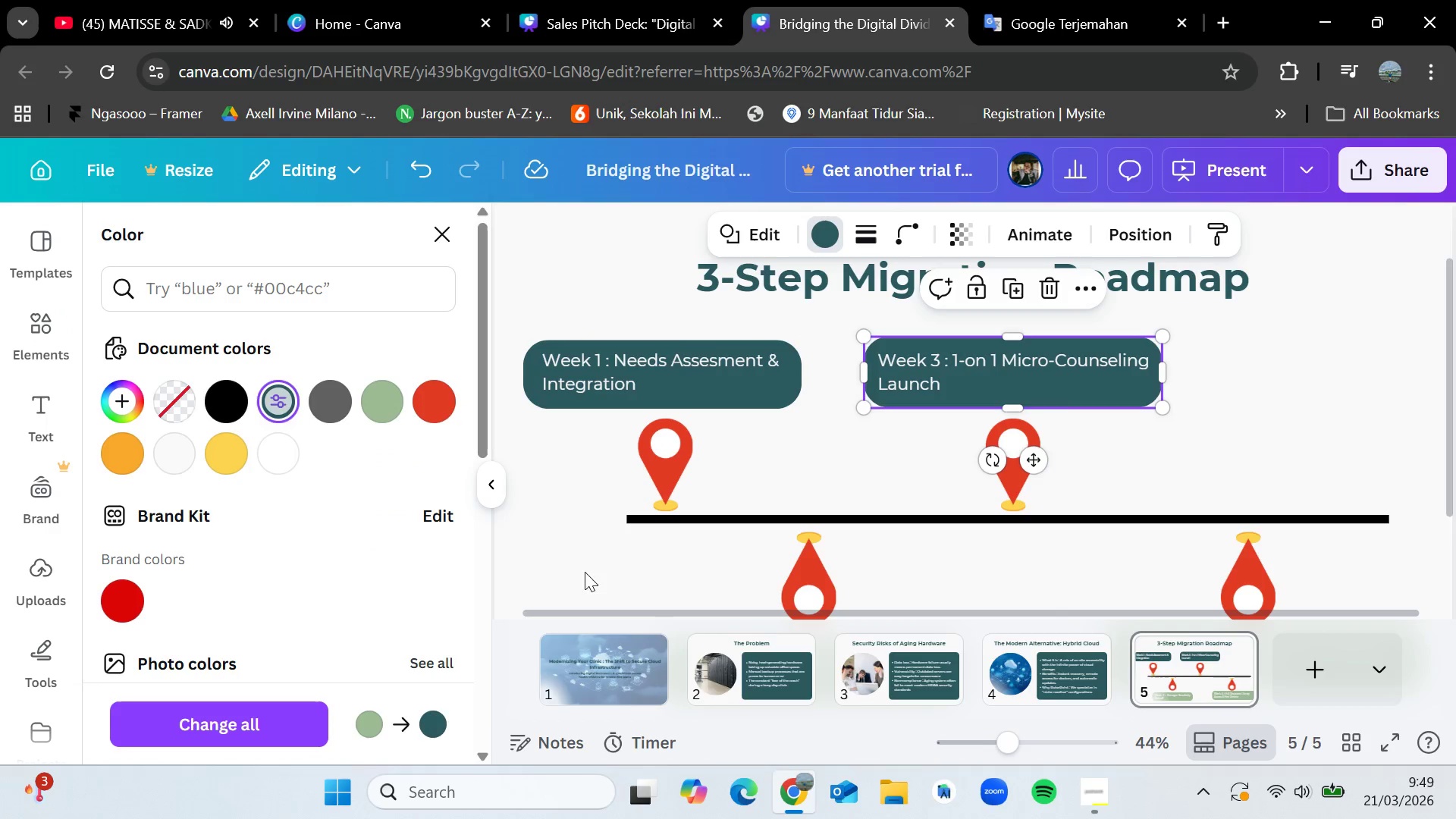 
scroll: coordinate [1023, 491], scroll_direction: down, amount: 2.0
 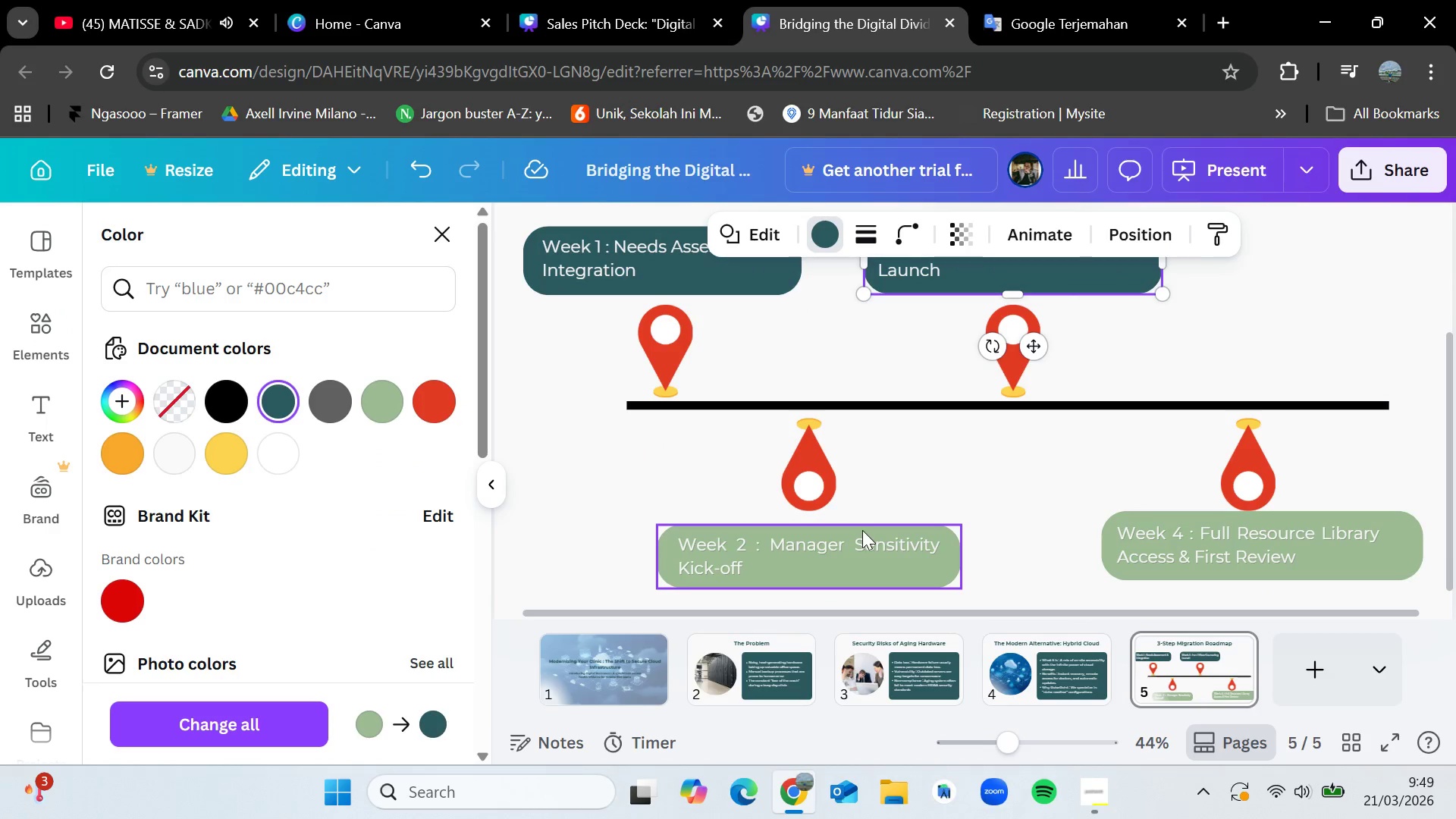 
left_click([864, 527])
 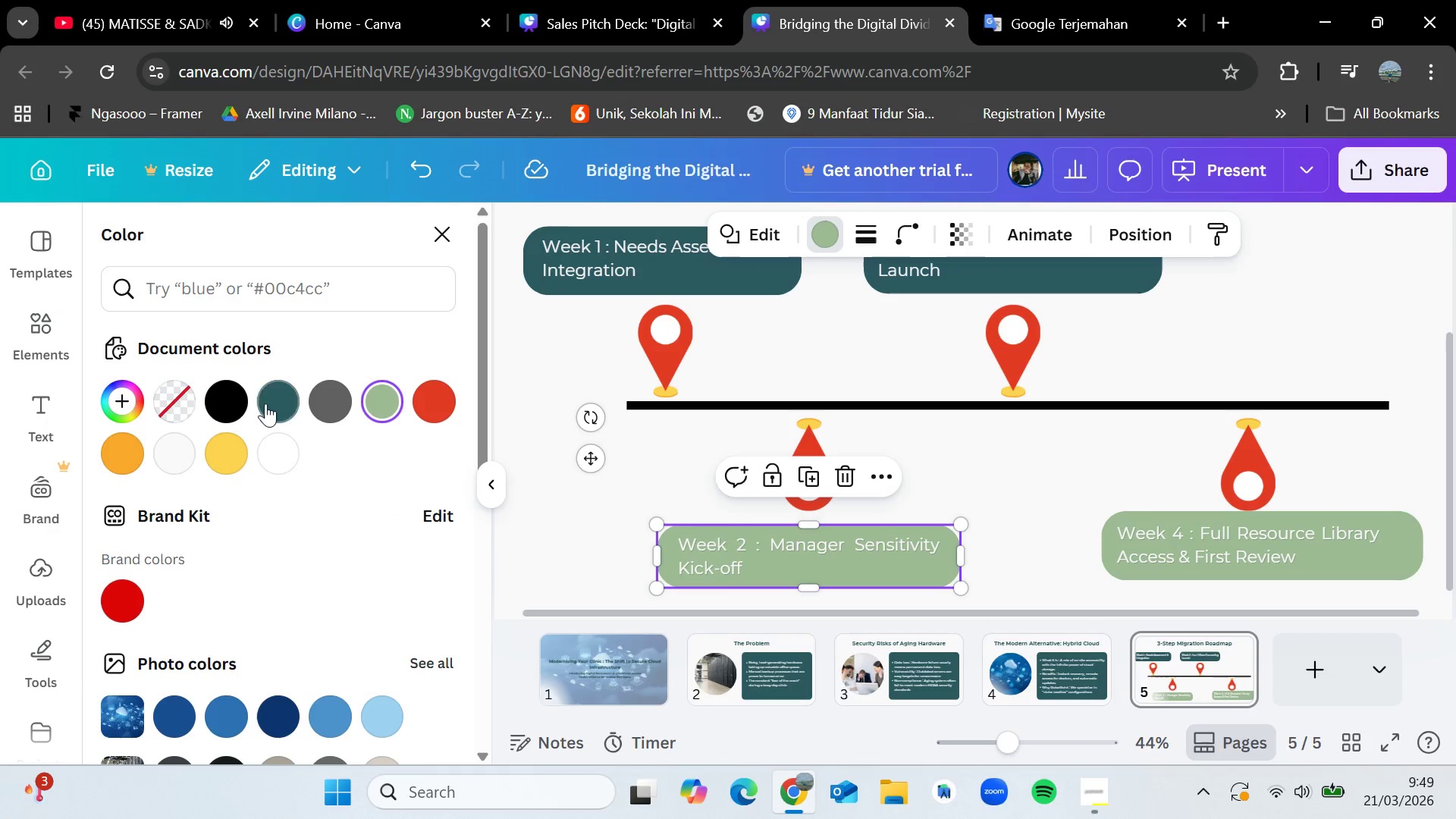 
left_click([271, 399])
 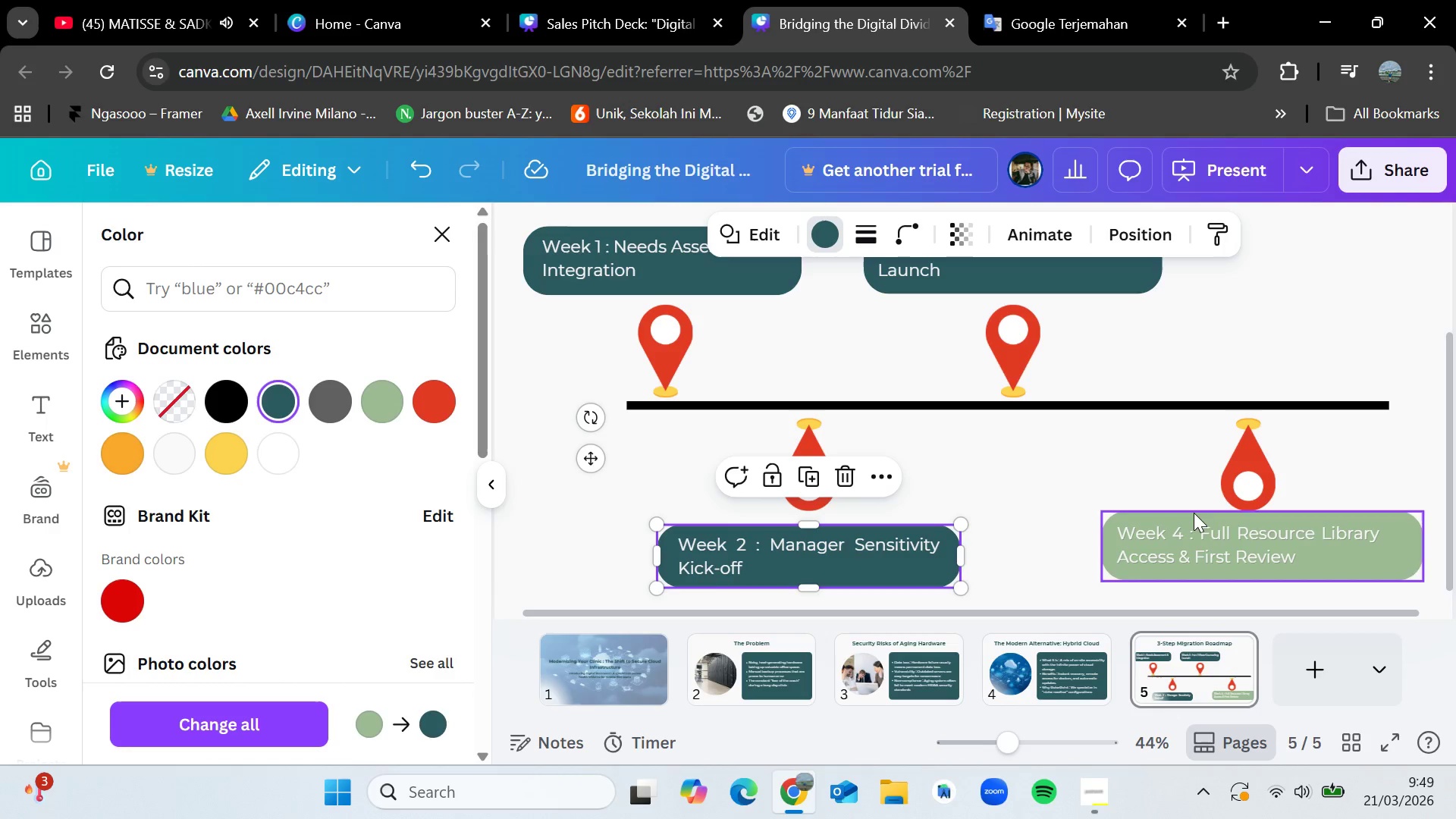 
left_click_drag(start_coordinate=[1161, 444], to_coordinate=[1410, 567])
 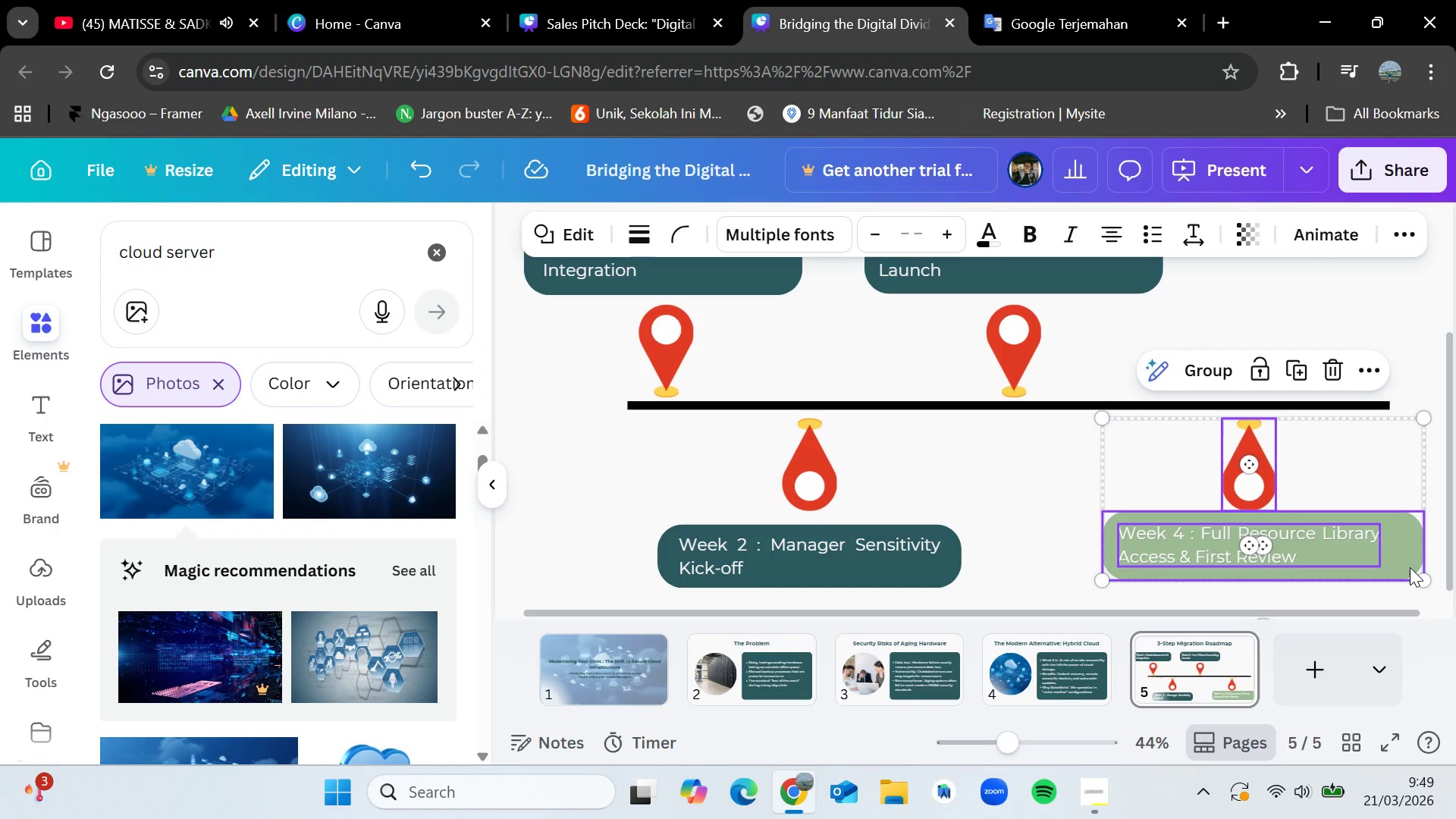 
key(Delete)
 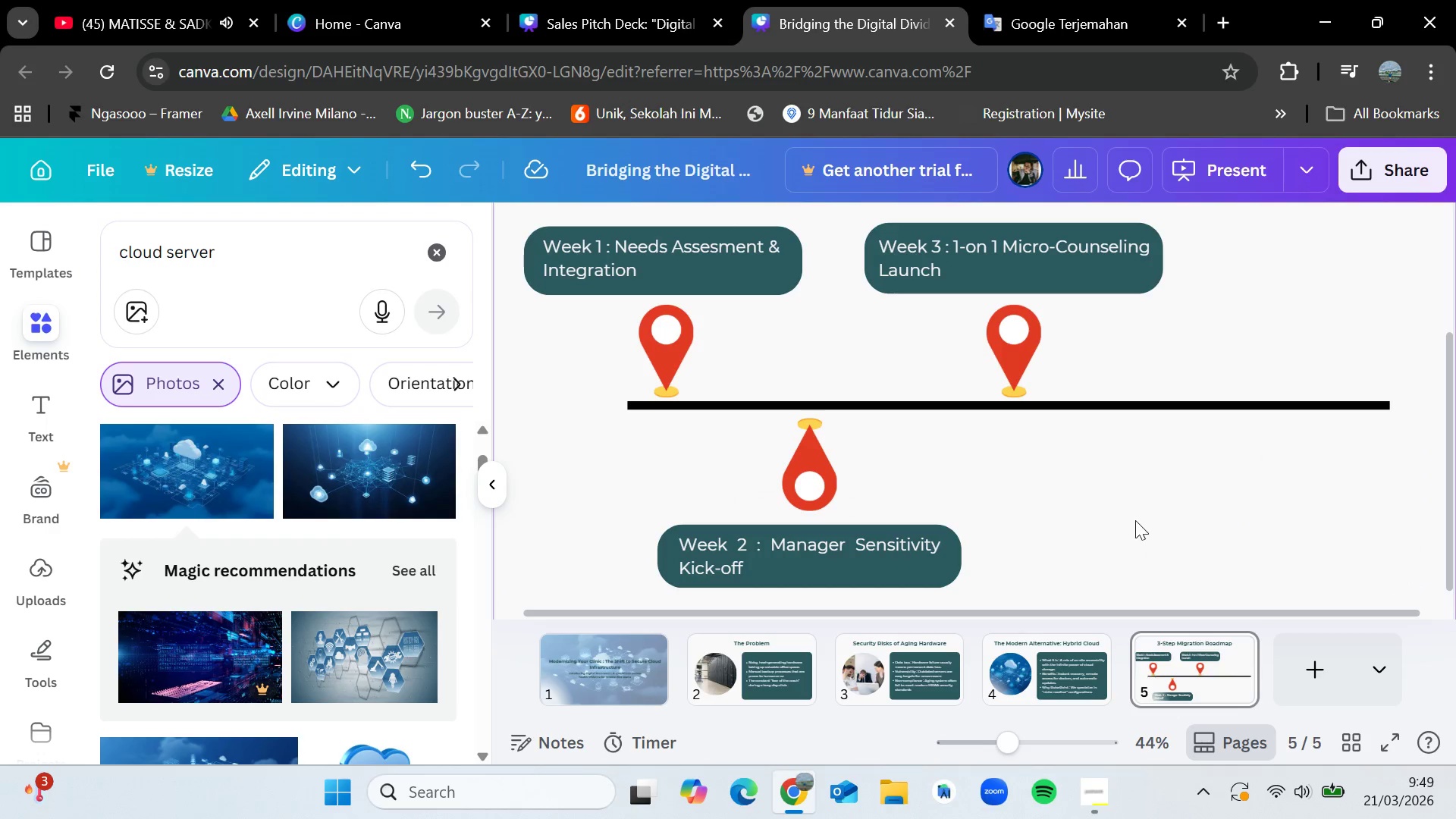 
scroll: coordinate [1132, 518], scroll_direction: up, amount: 1.0
 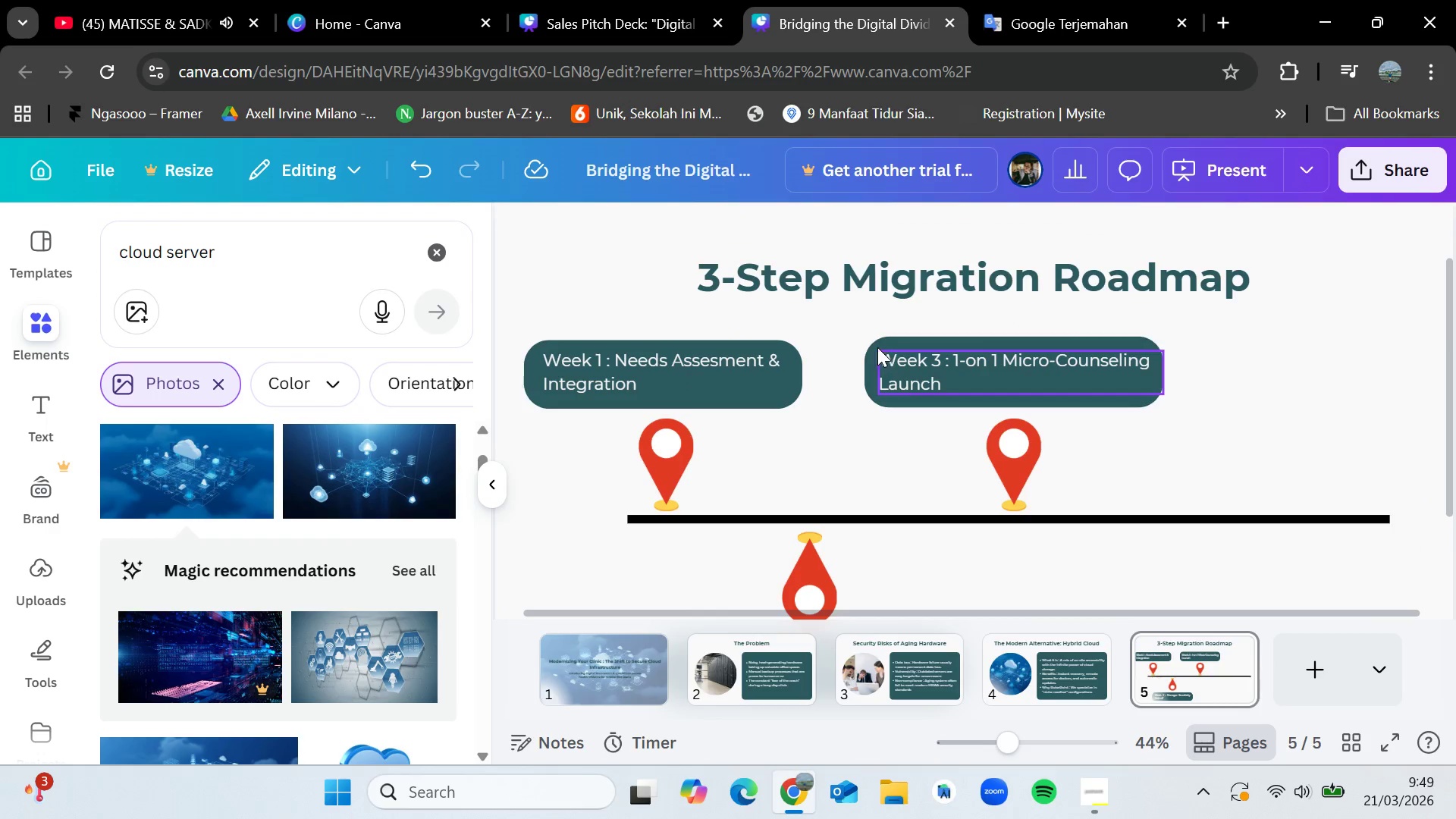 
left_click_drag(start_coordinate=[874, 343], to_coordinate=[877, 337])
 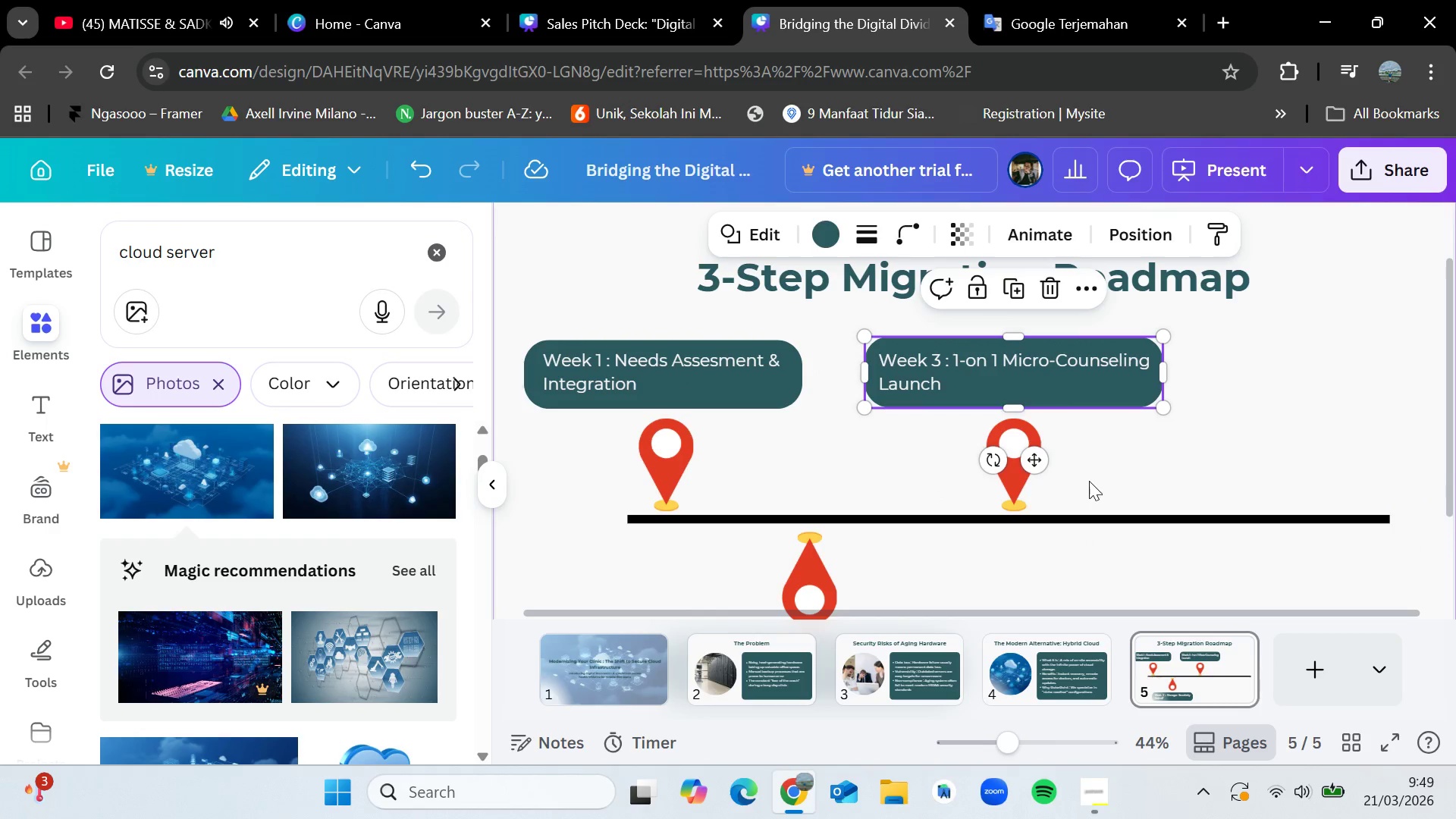 
left_click([1089, 481])
 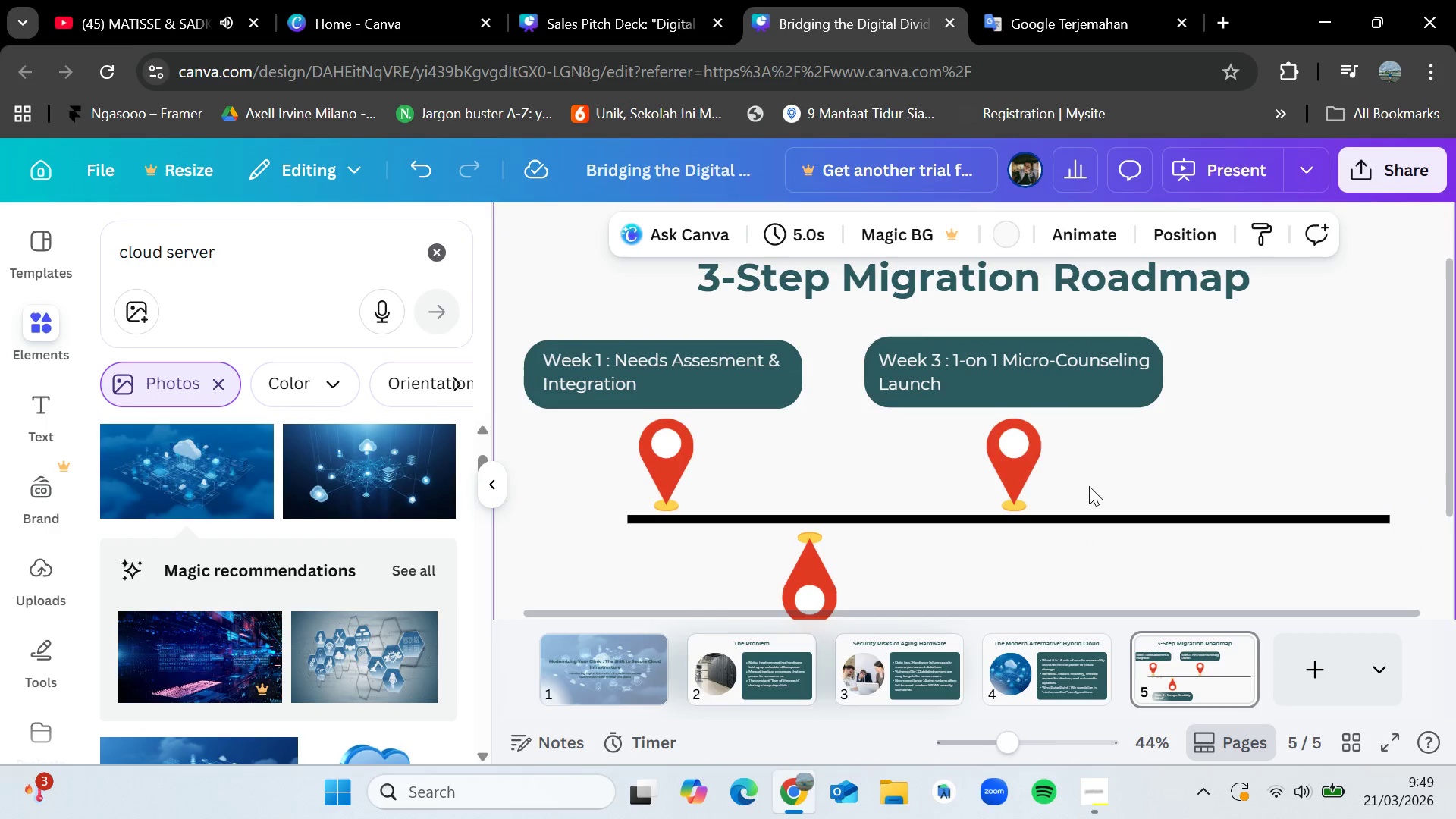 
left_click_drag(start_coordinate=[1089, 486], to_coordinate=[898, 334])
 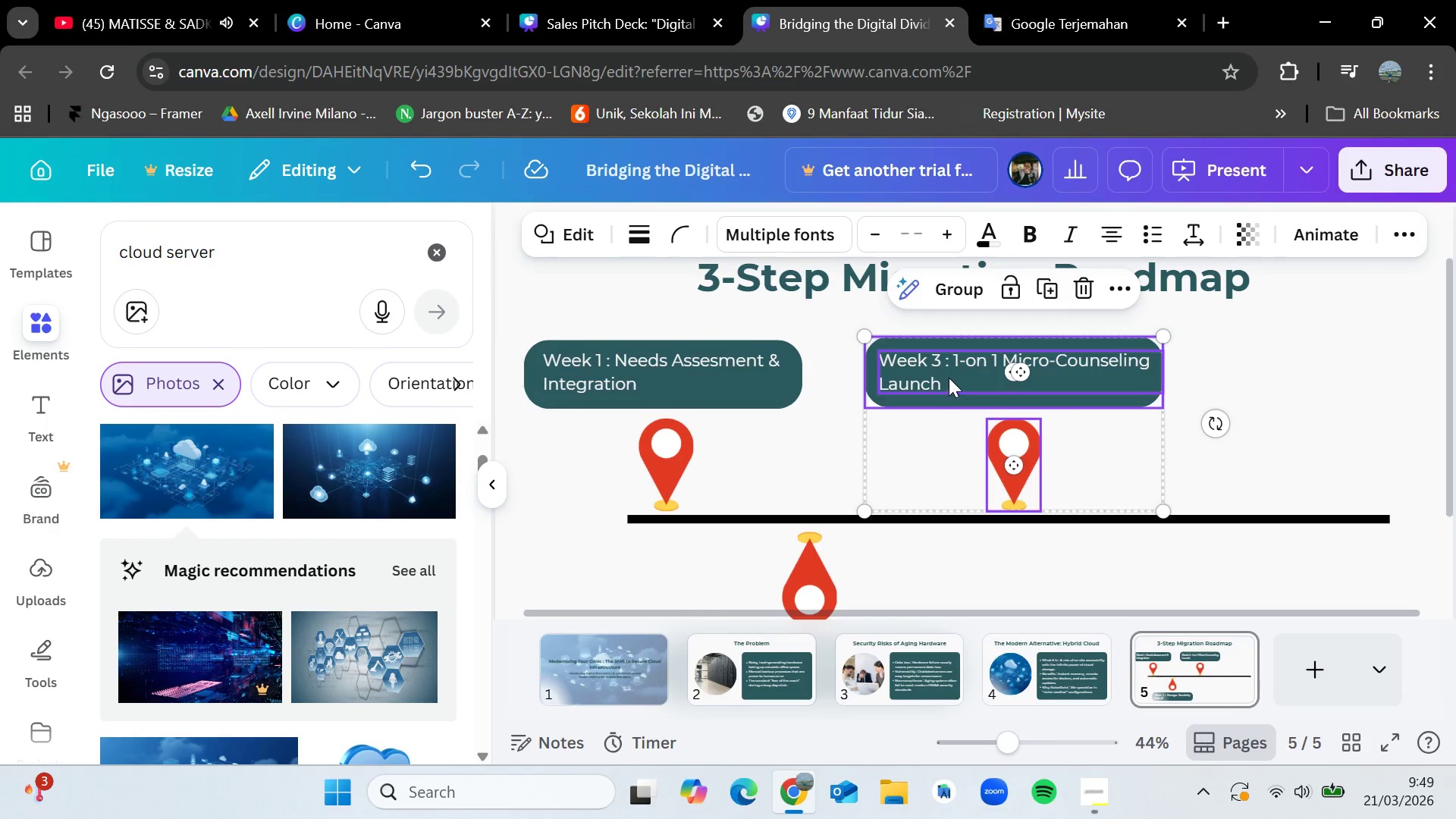 
left_click_drag(start_coordinate=[949, 378], to_coordinate=[1177, 372])
 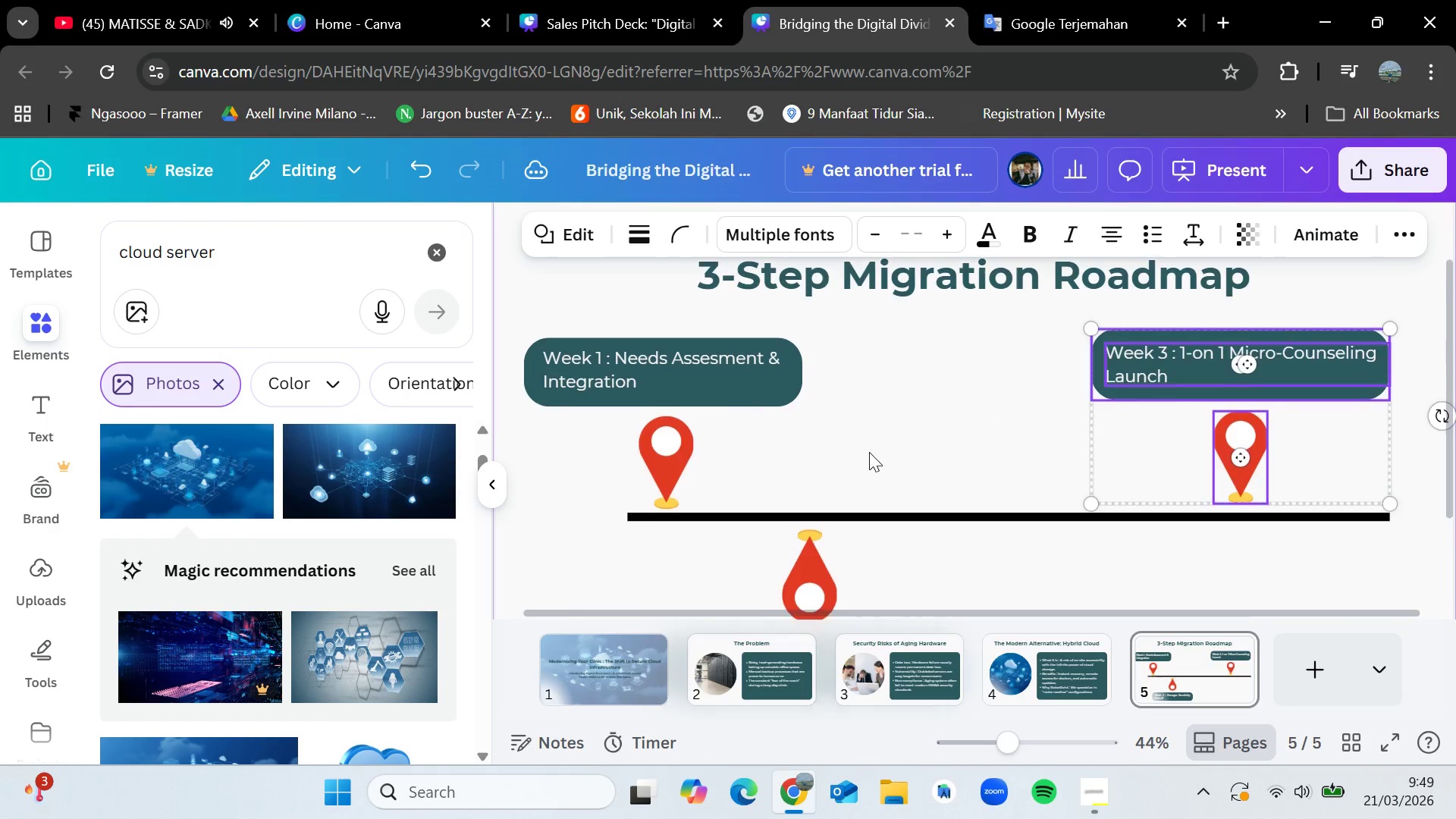 
scroll: coordinate [869, 452], scroll_direction: down, amount: 1.0
 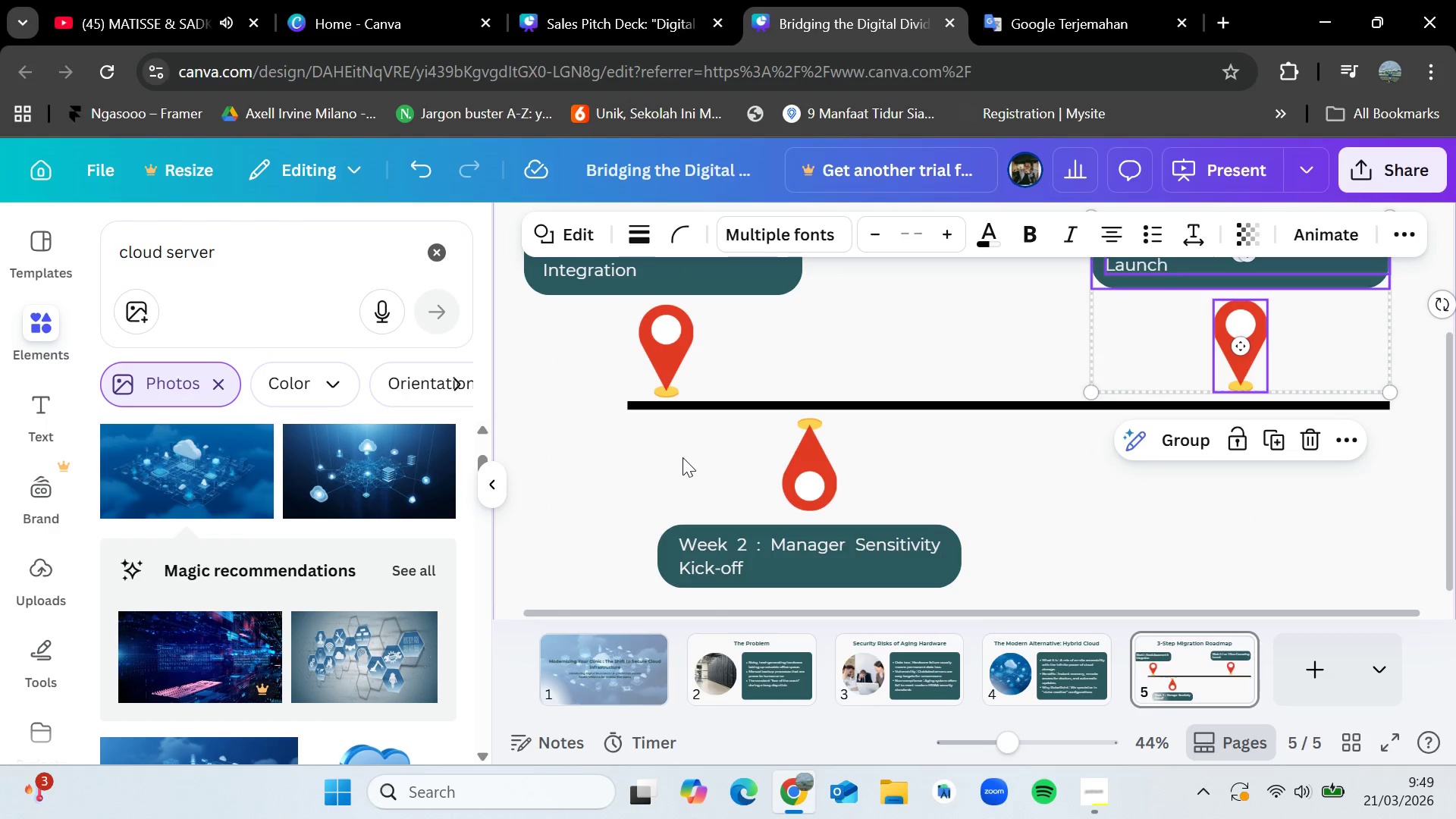 
left_click_drag(start_coordinate=[684, 454], to_coordinate=[1015, 569])
 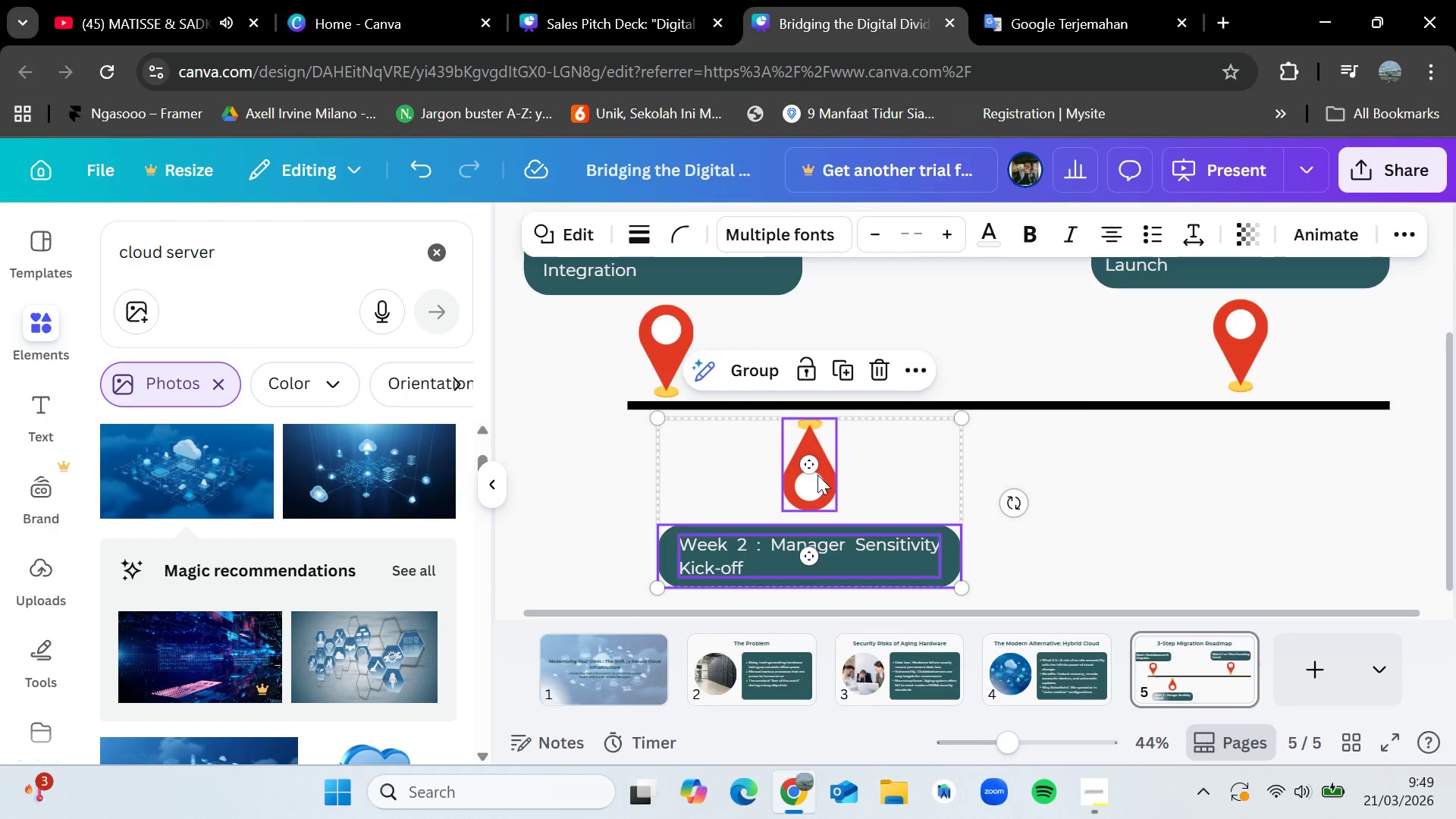 
left_click_drag(start_coordinate=[817, 473], to_coordinate=[890, 473])
 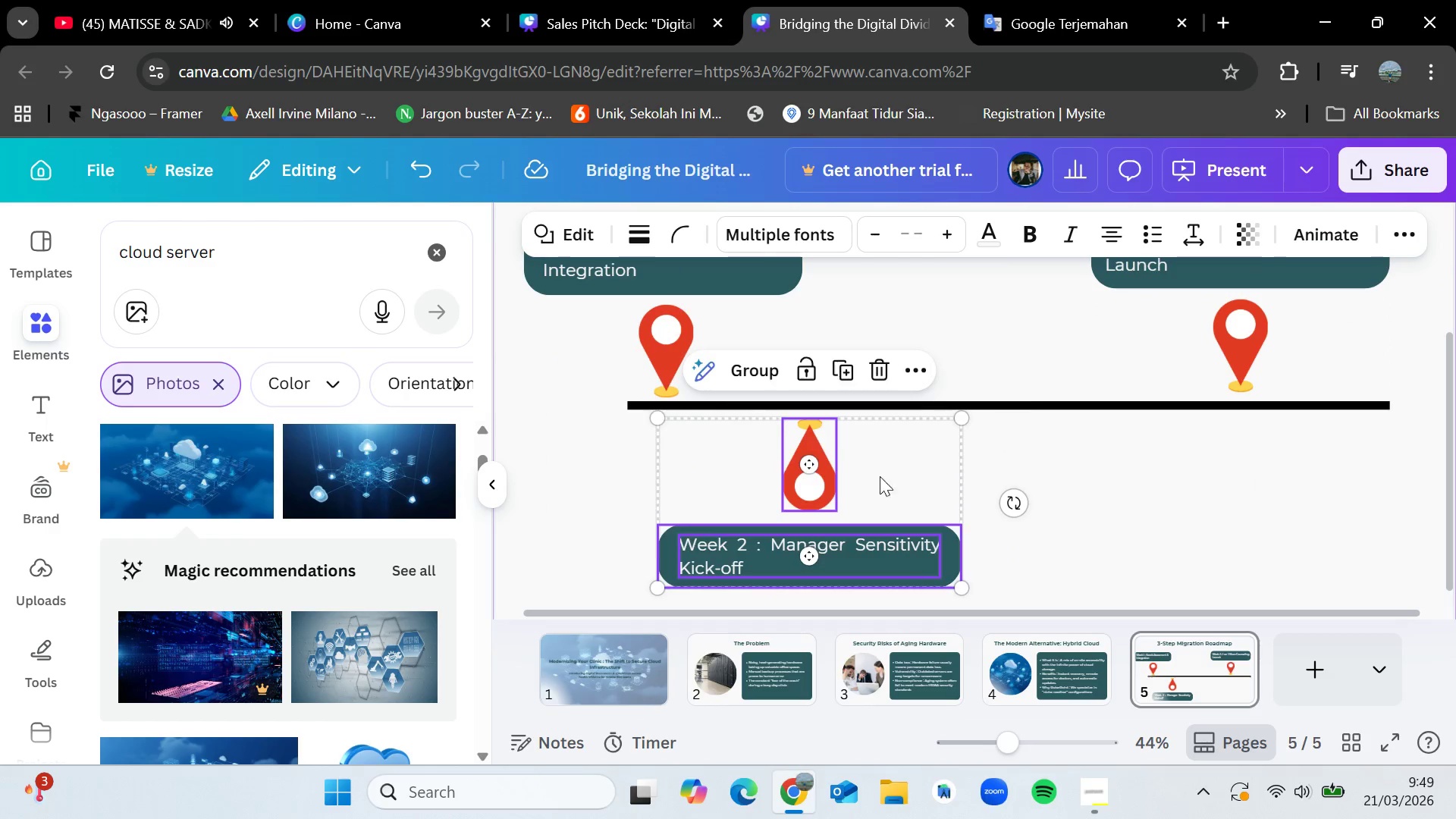 
left_click_drag(start_coordinate=[874, 477], to_coordinate=[1023, 485])
 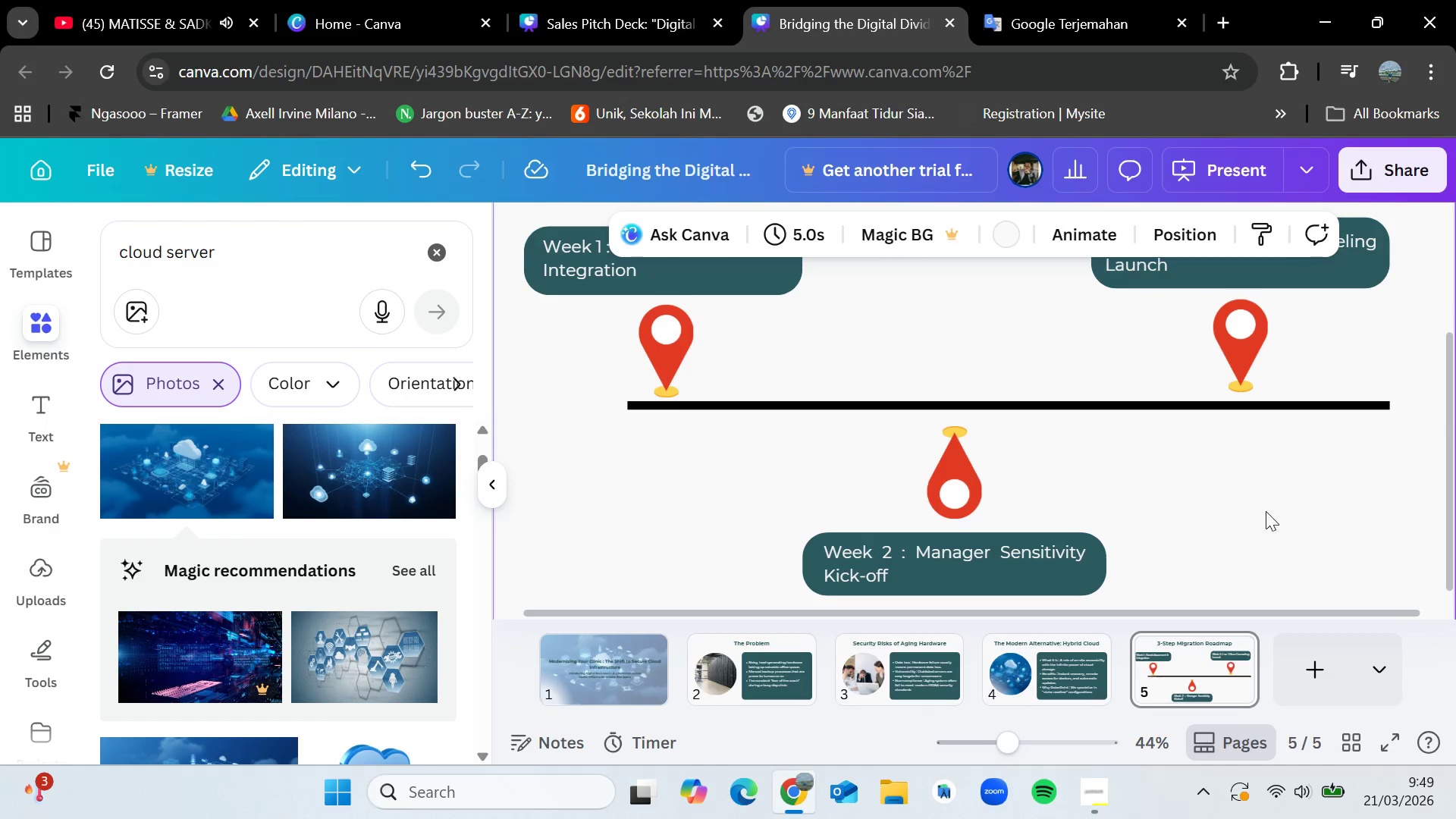 
scroll: coordinate [1279, 519], scroll_direction: up, amount: 1.0
 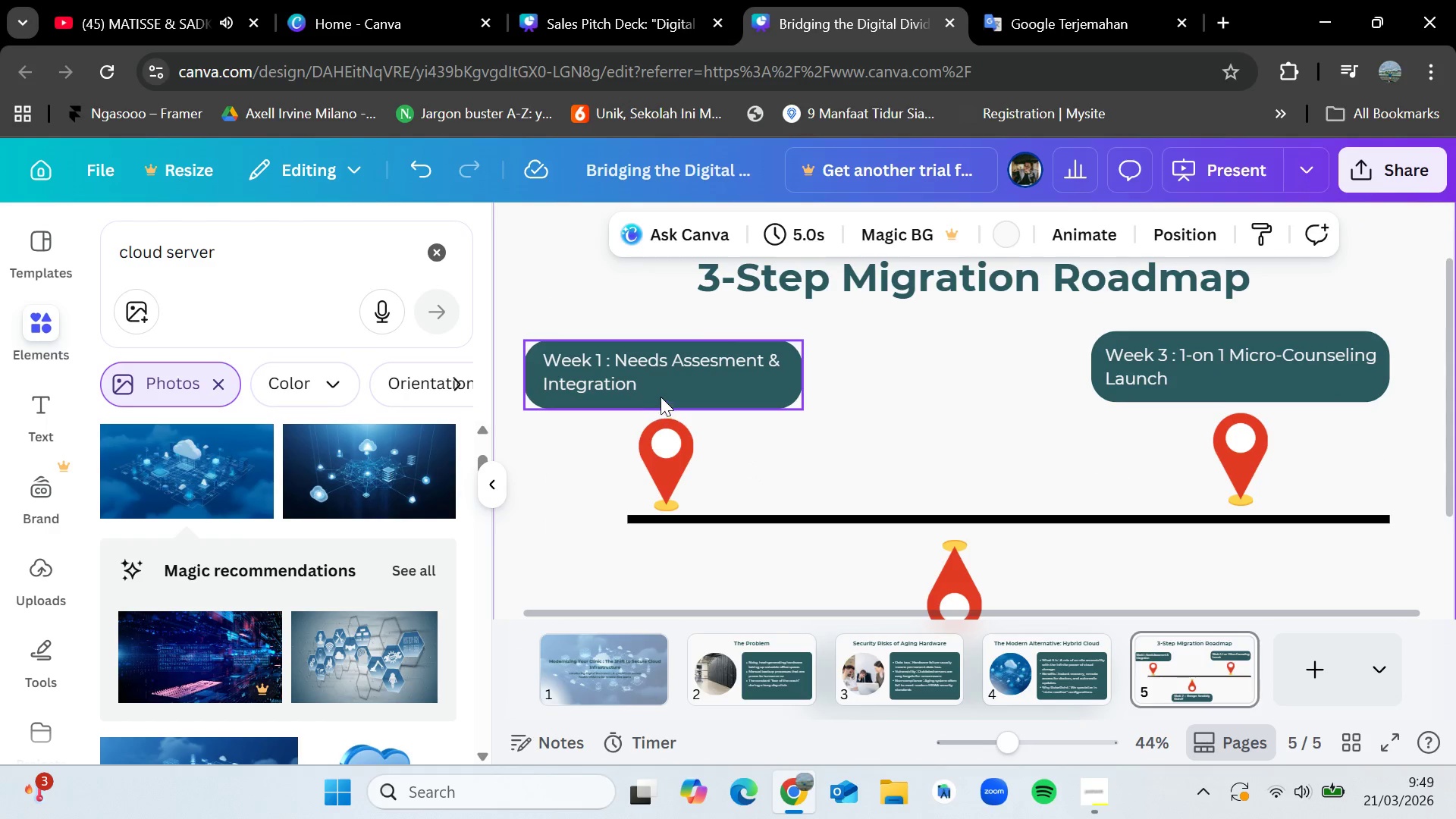 
double_click([661, 395])
 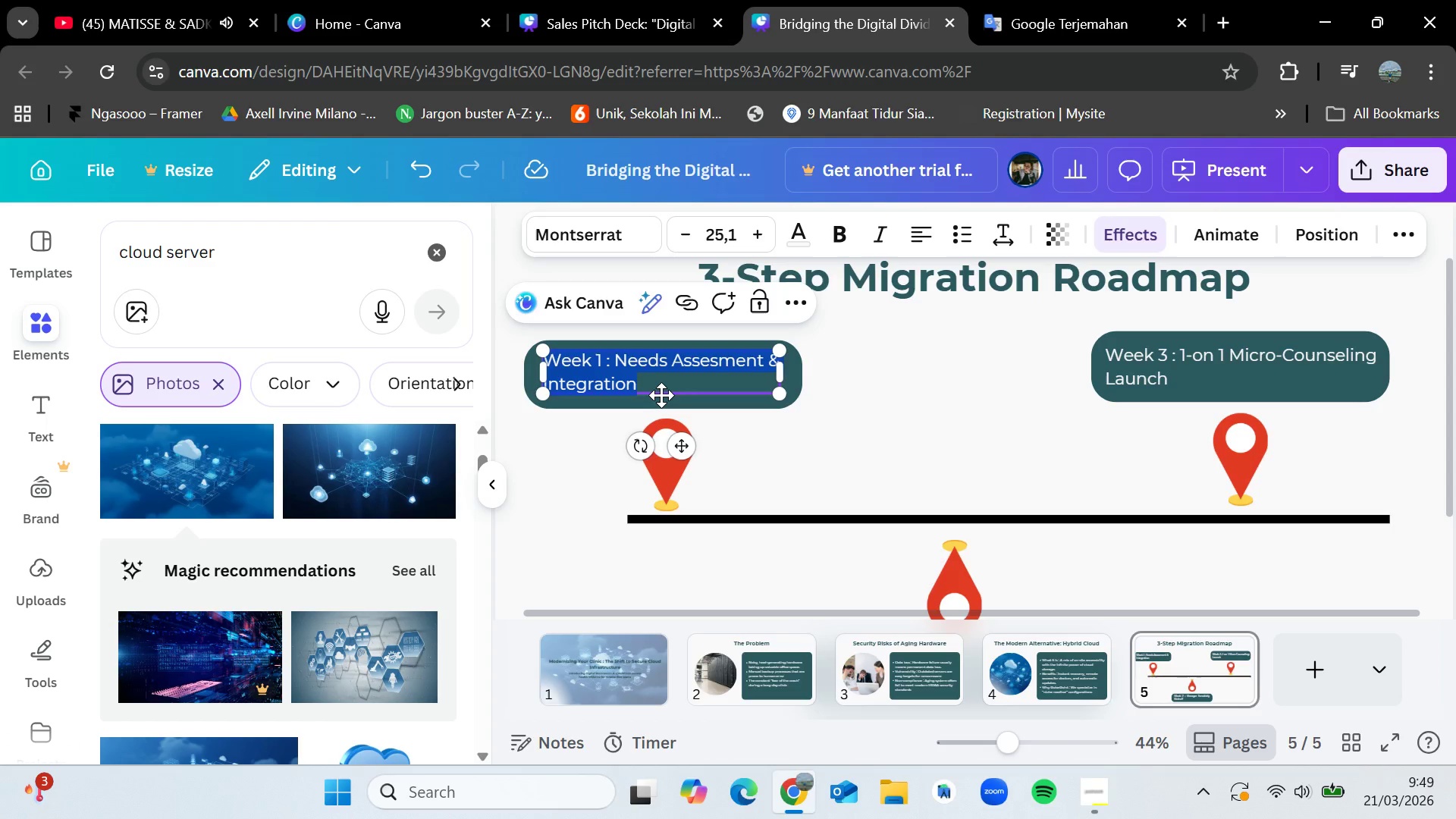 
wait(9.36)
 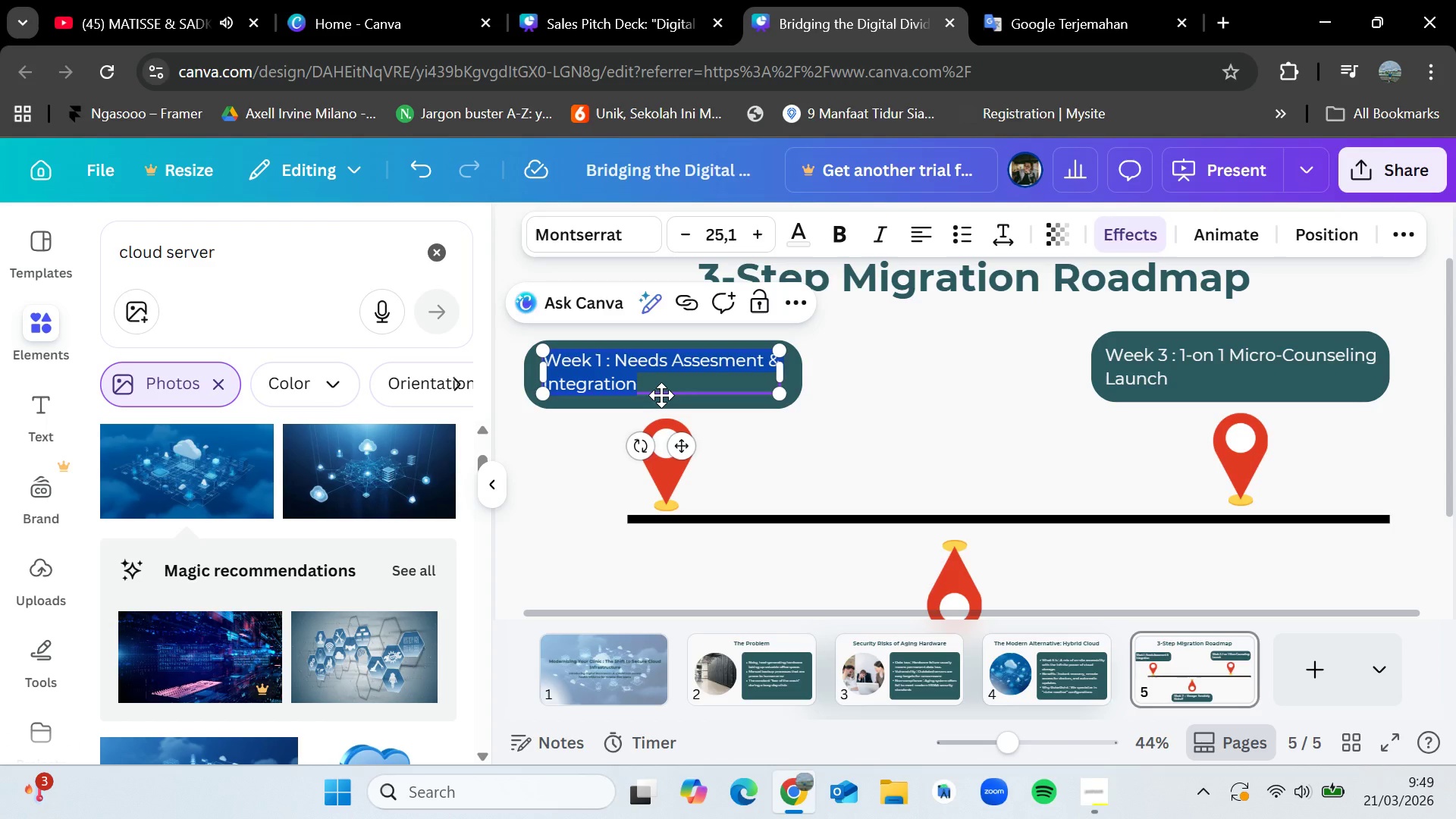 
key(Backspace)
type(Audit : We assess your current hardware)
 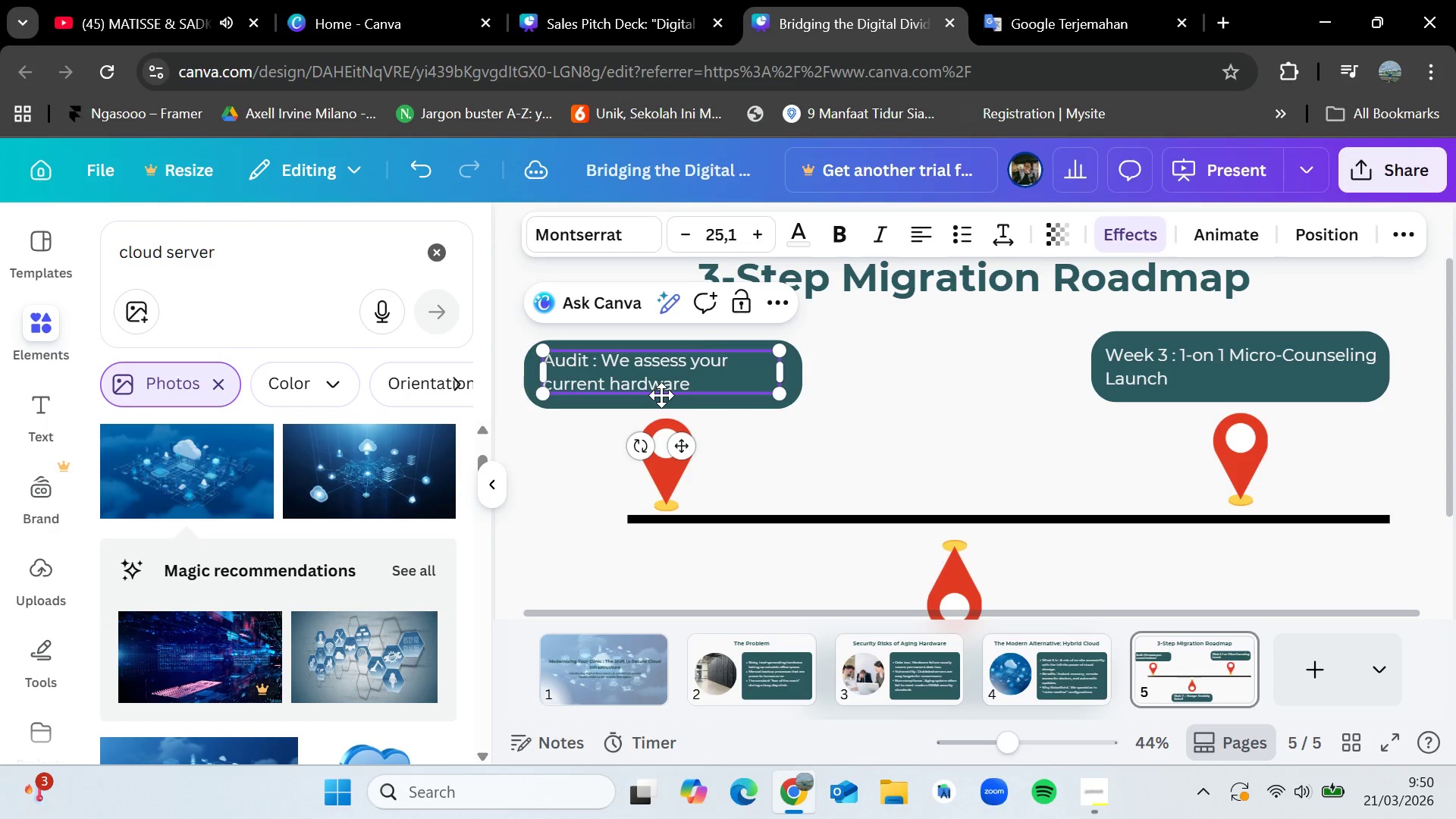 
wait(5.14)
 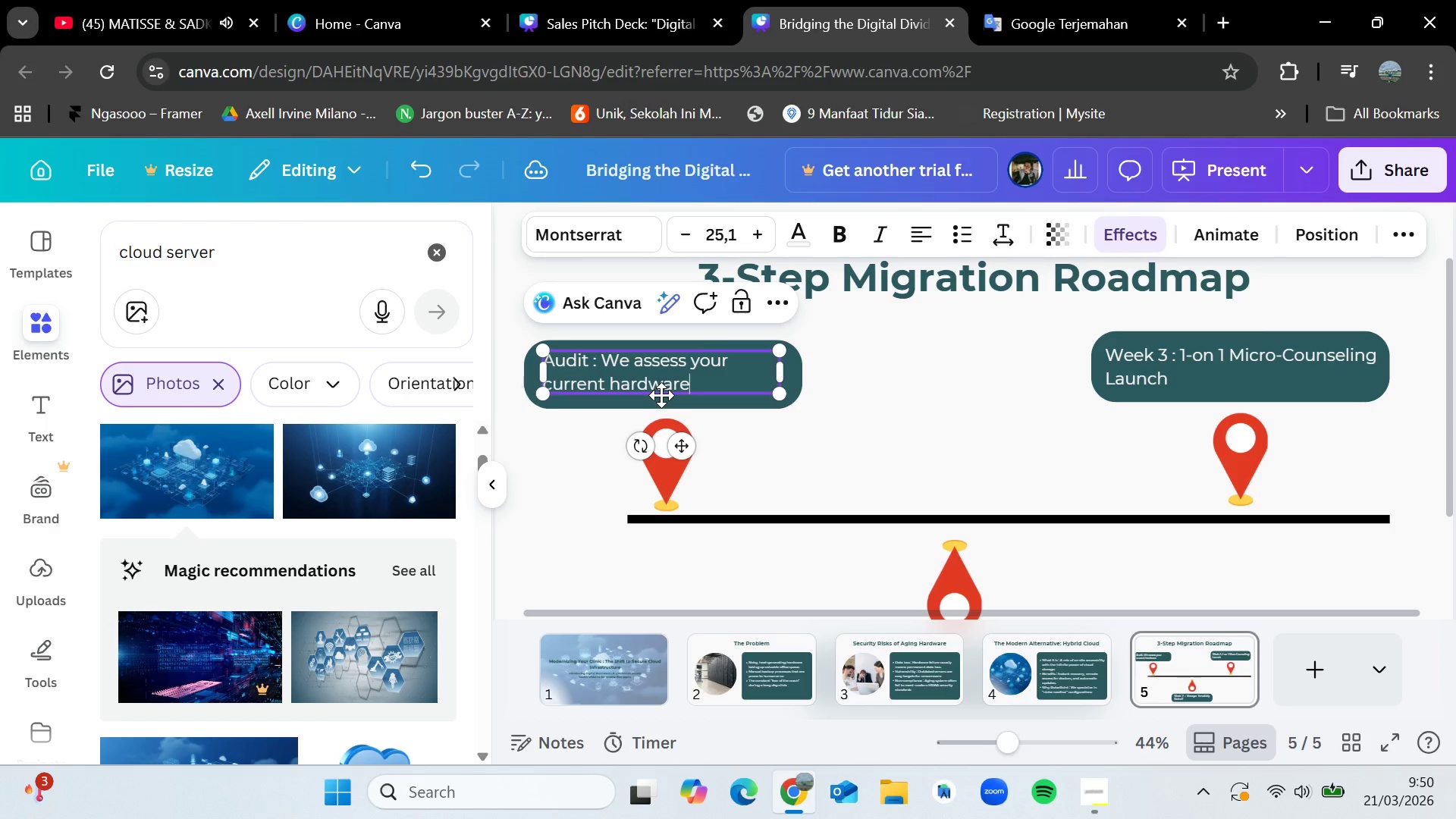 
type( and data c)
key(Backspace)
type(volume)
 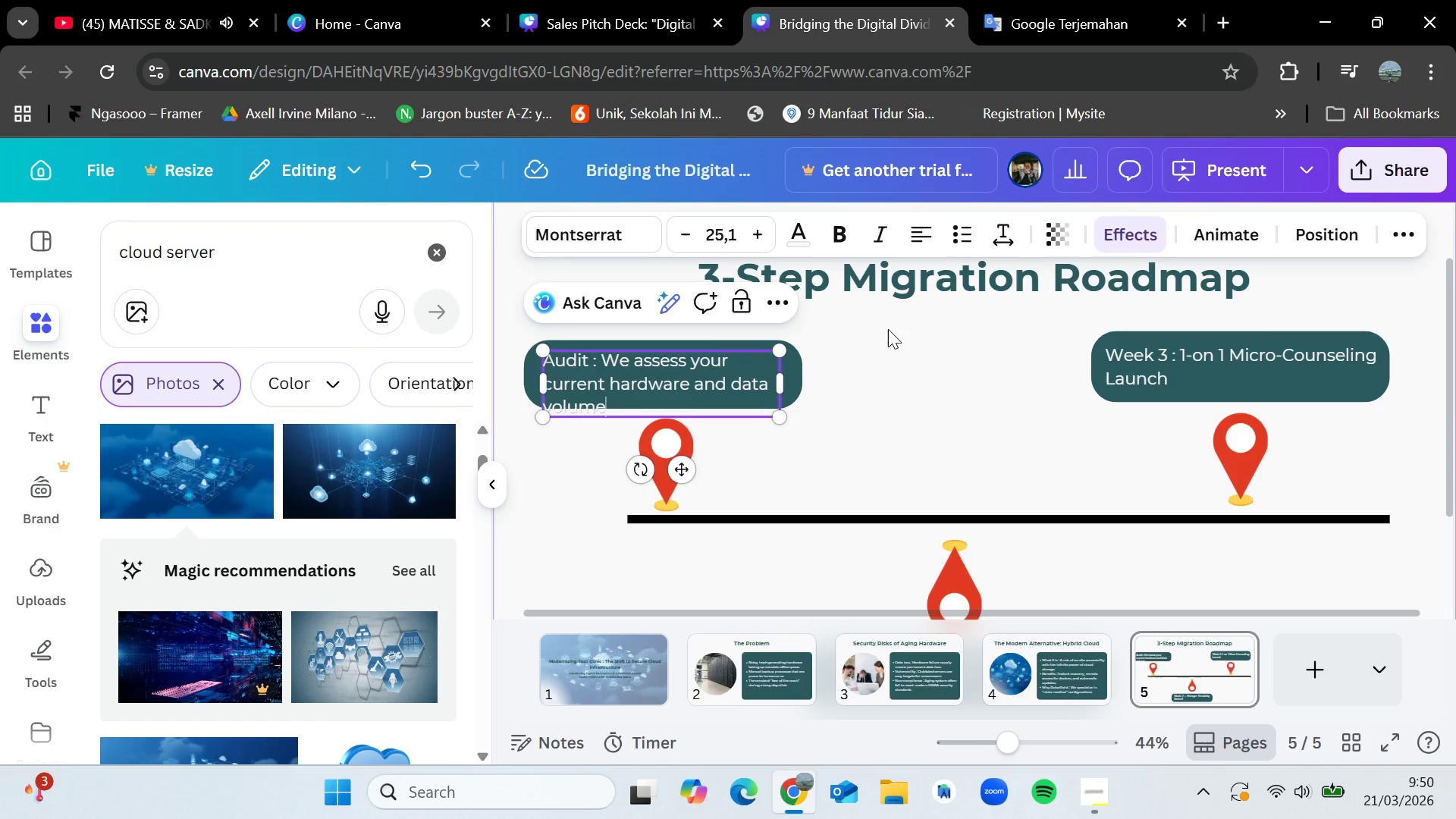 
left_click([898, 338])
 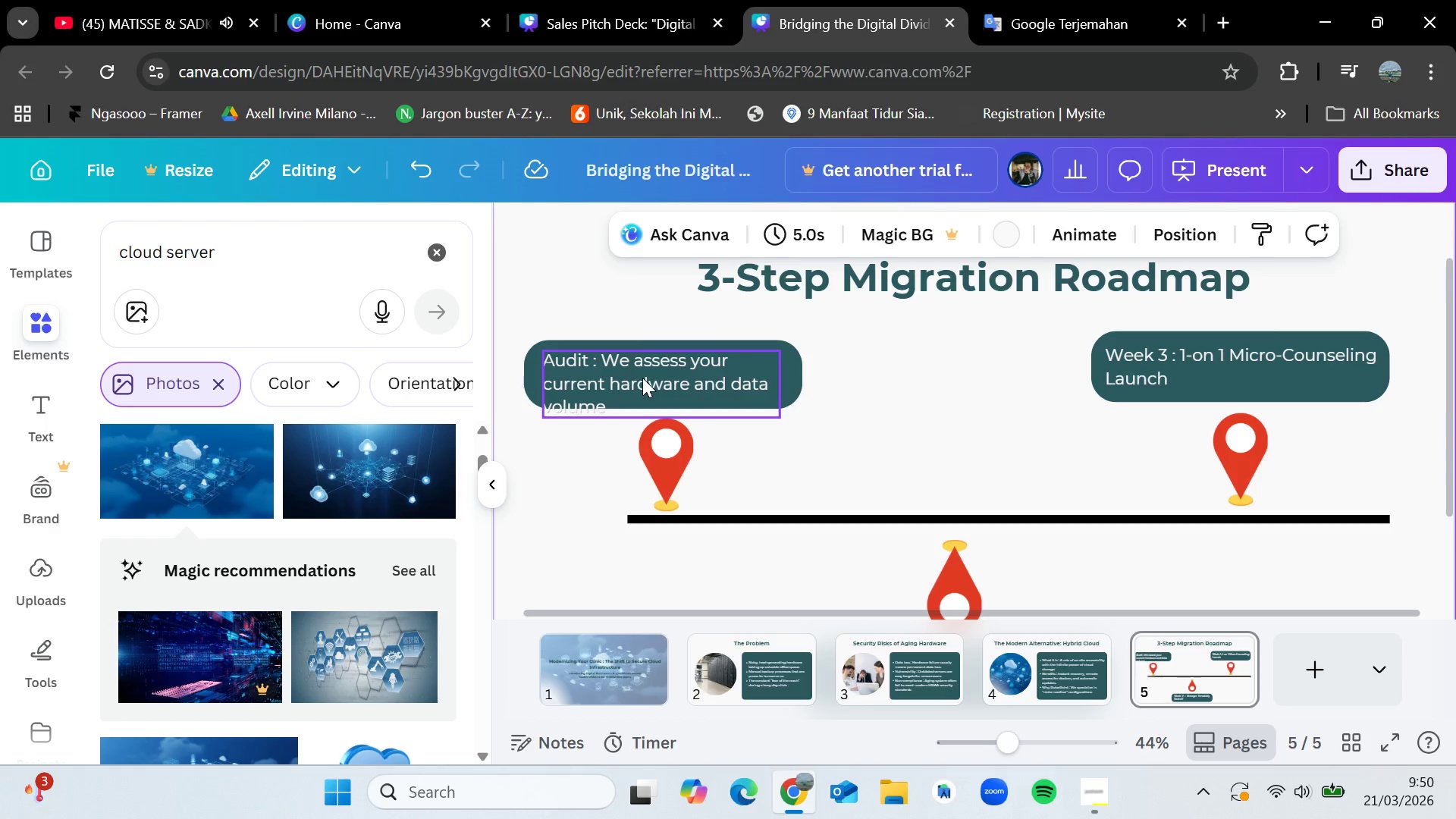 
left_click([642, 378])
 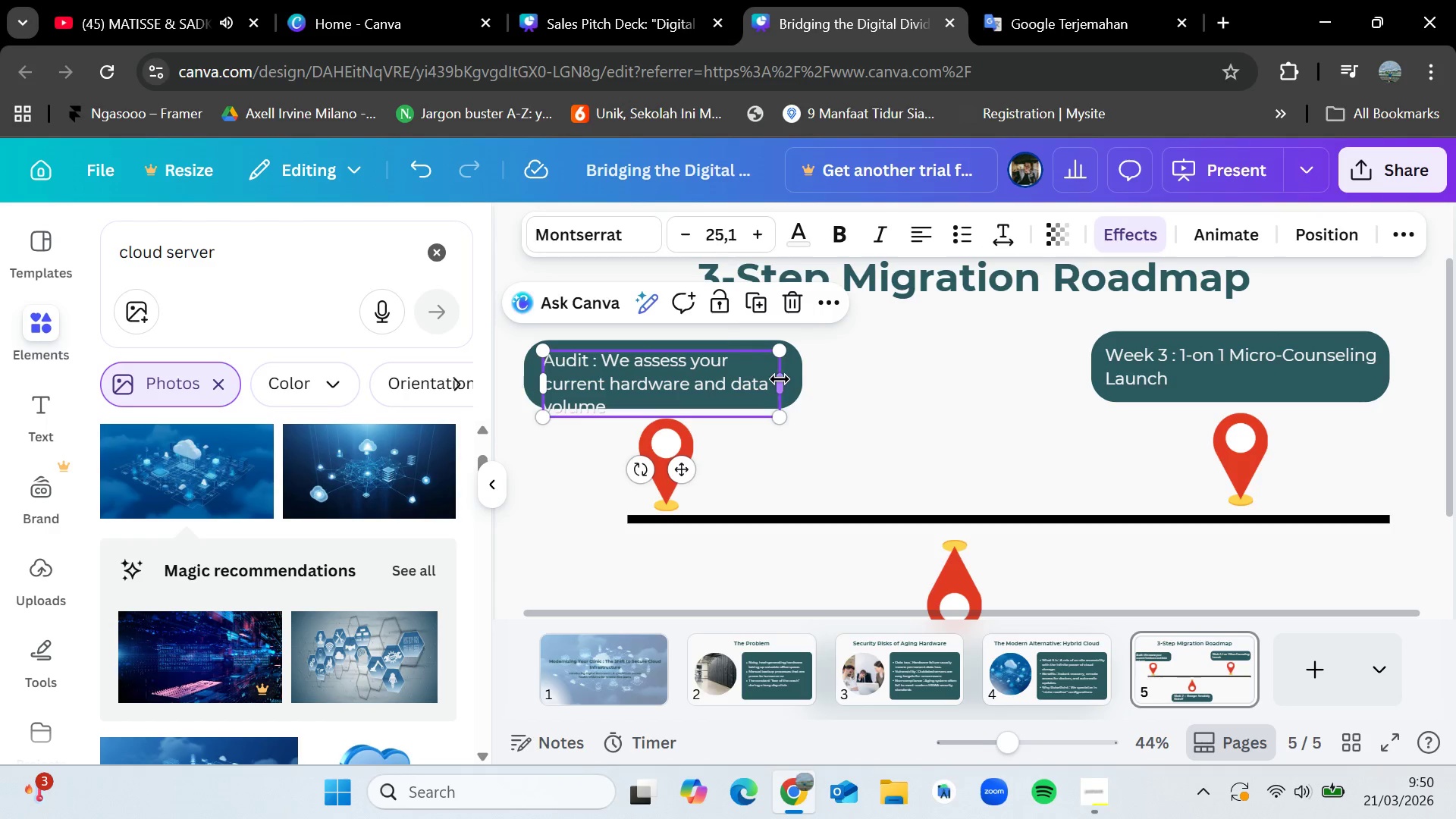 
left_click_drag(start_coordinate=[780, 379], to_coordinate=[808, 376])
 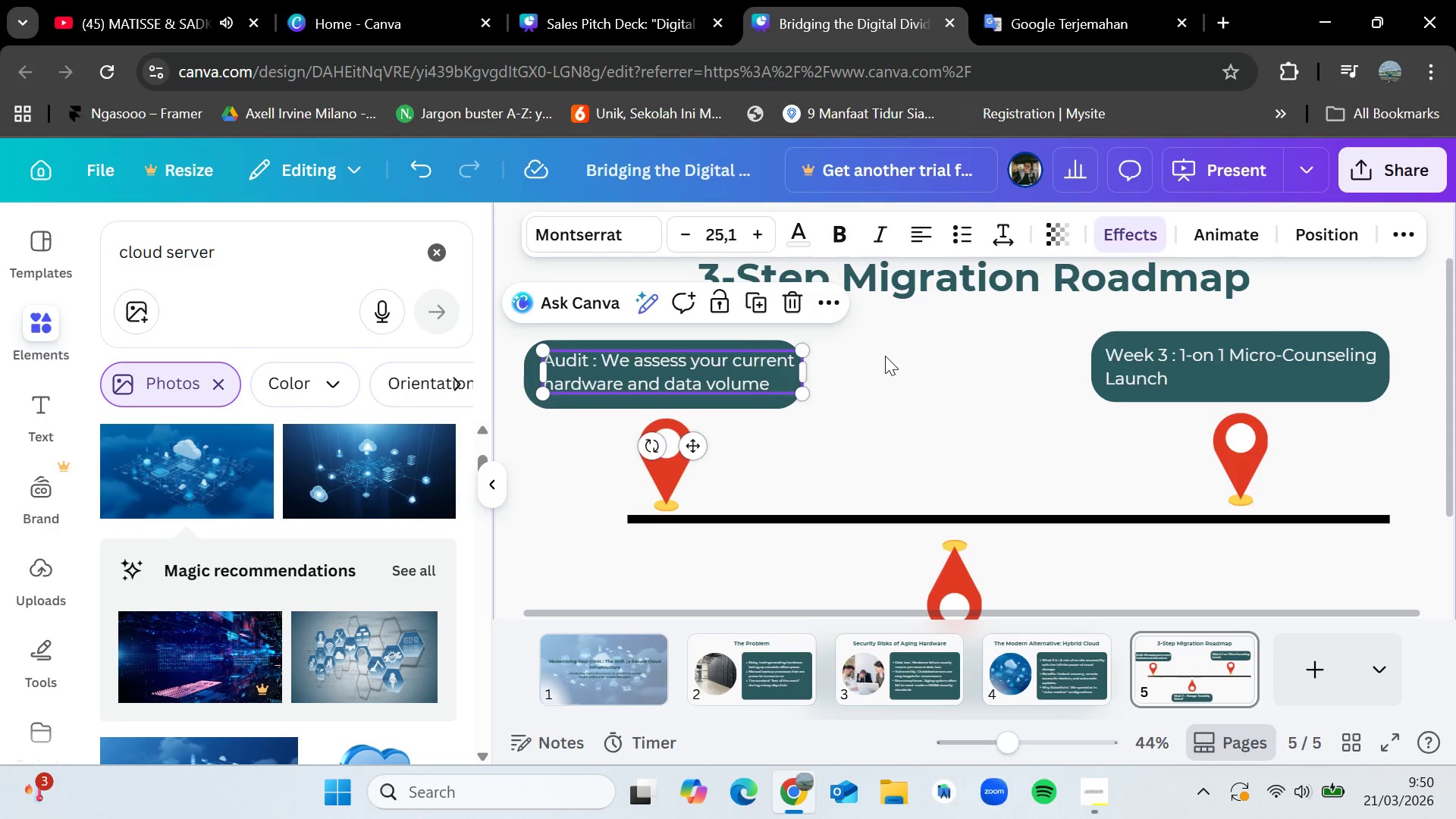 
left_click([885, 356])
 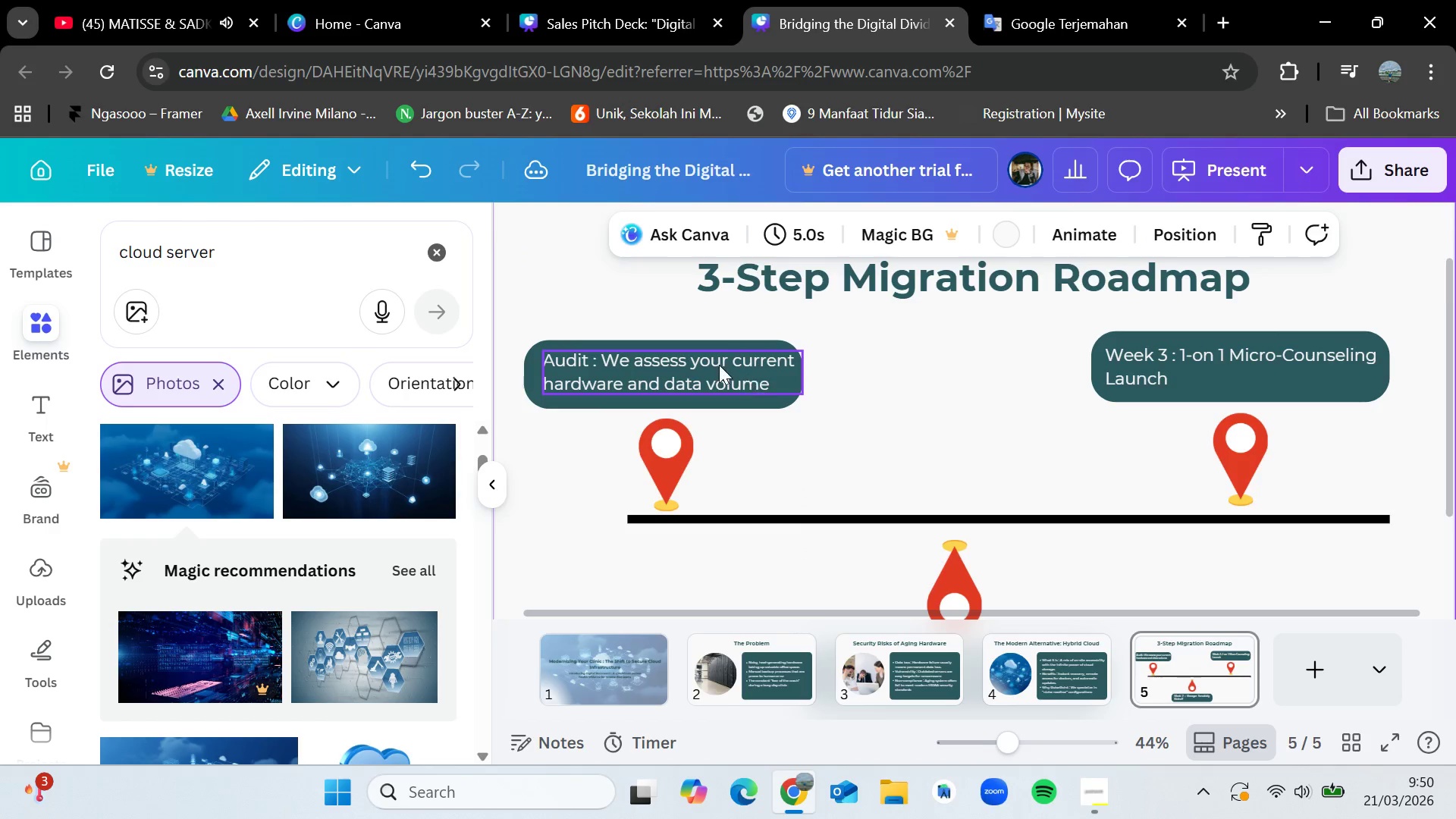 
left_click_drag(start_coordinate=[719, 365], to_coordinate=[714, 364])
 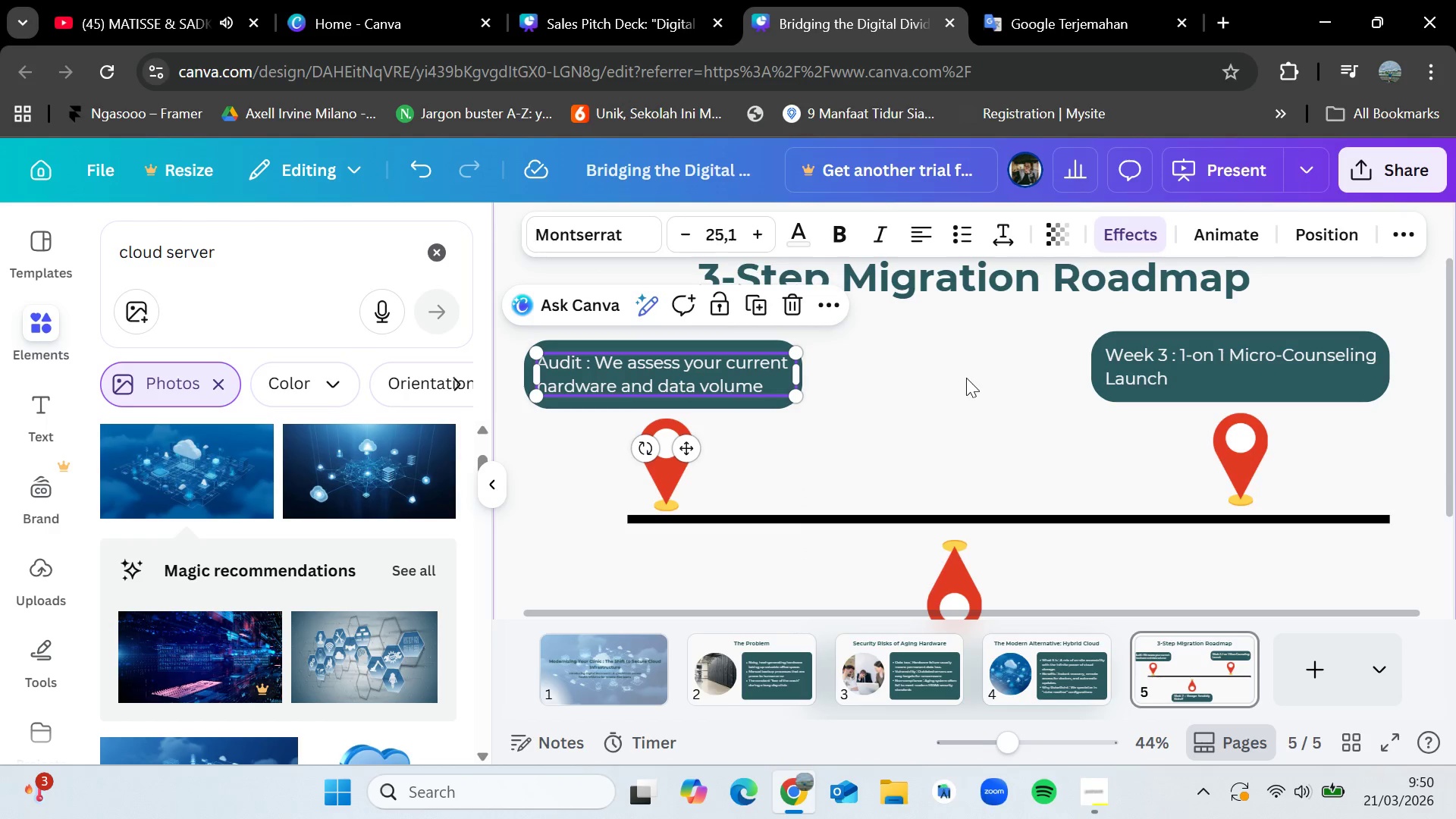 
left_click([962, 378])
 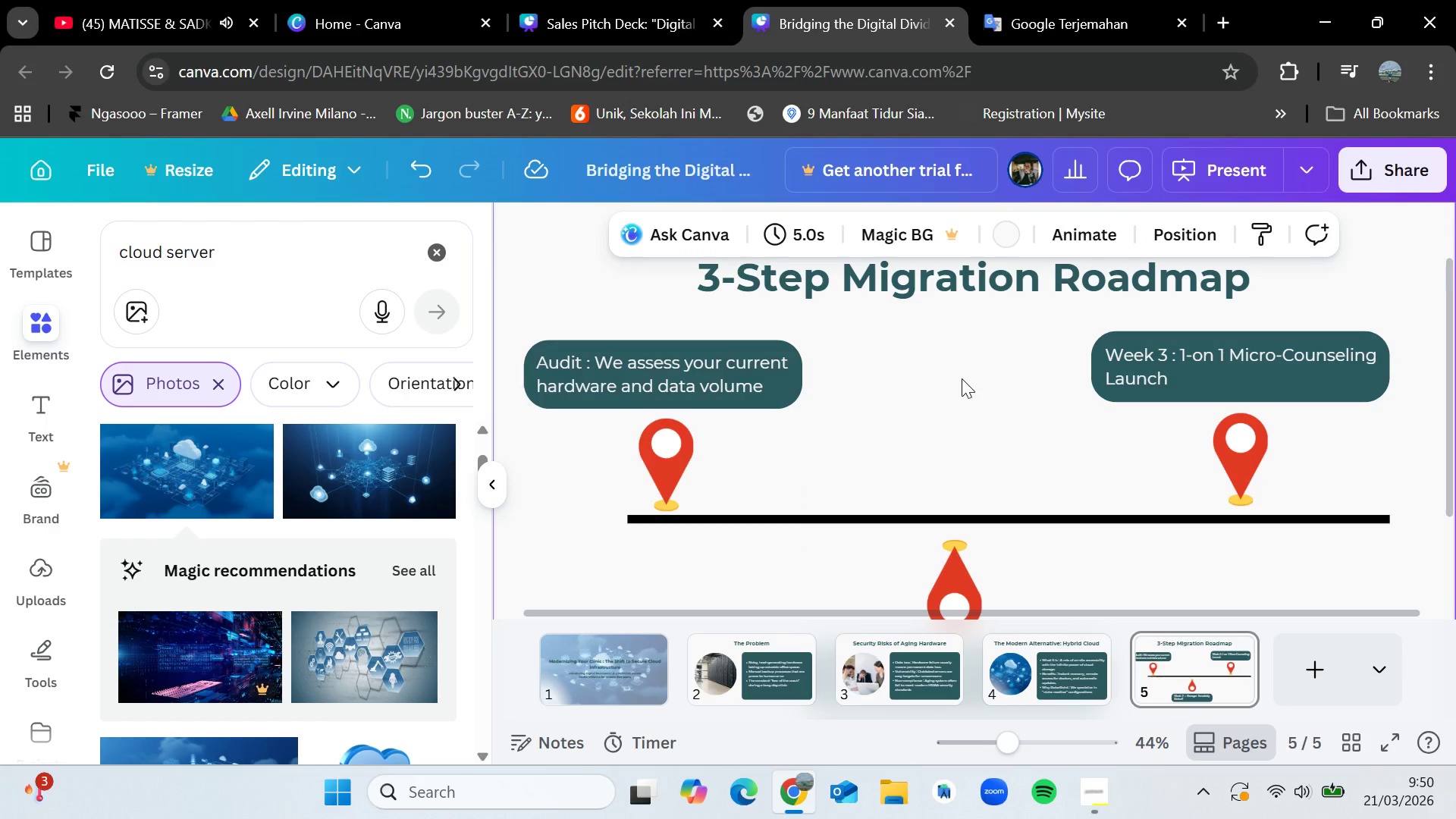 
scroll: coordinate [962, 378], scroll_direction: down, amount: 2.0
 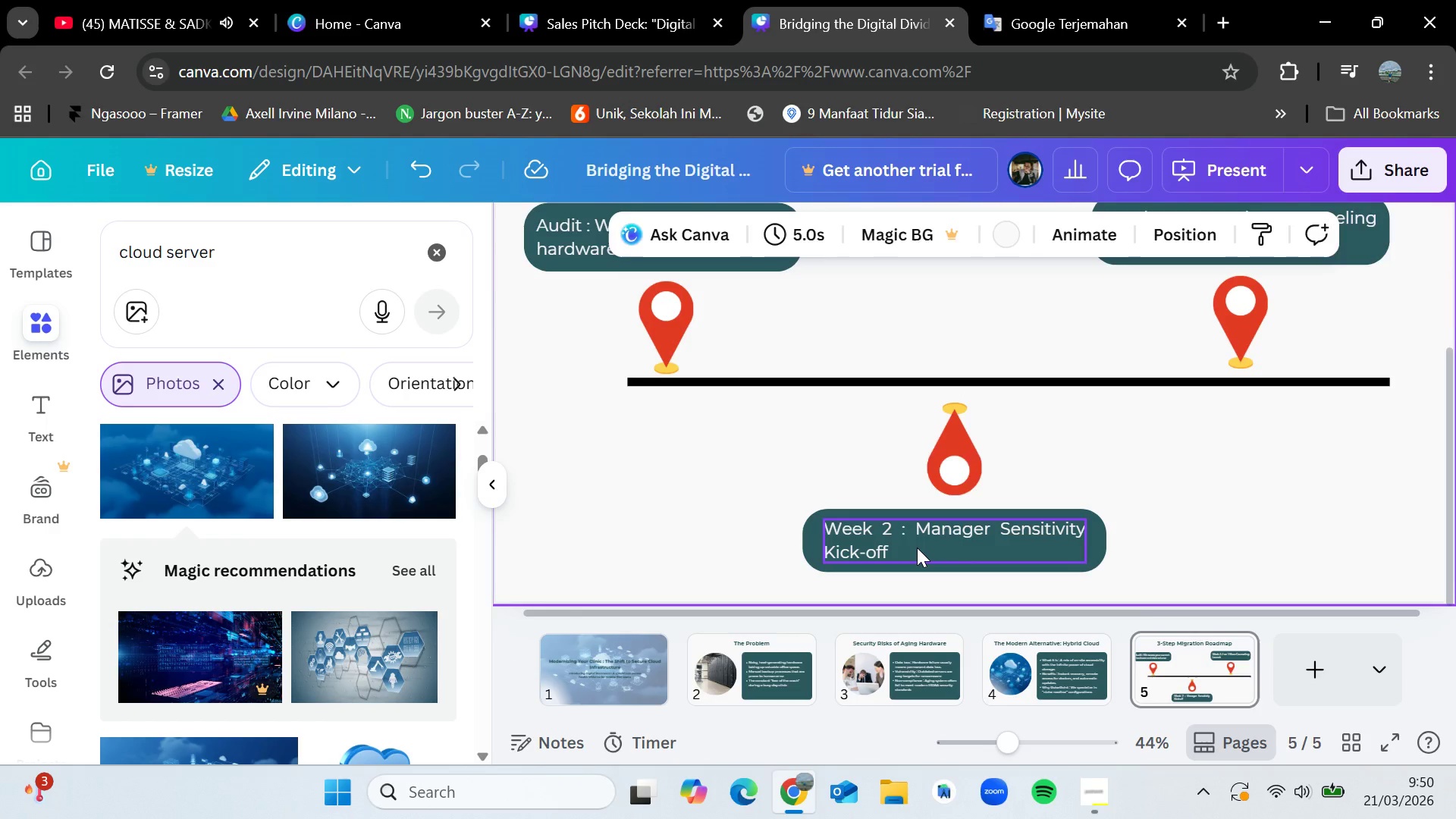 
double_click([917, 548])
 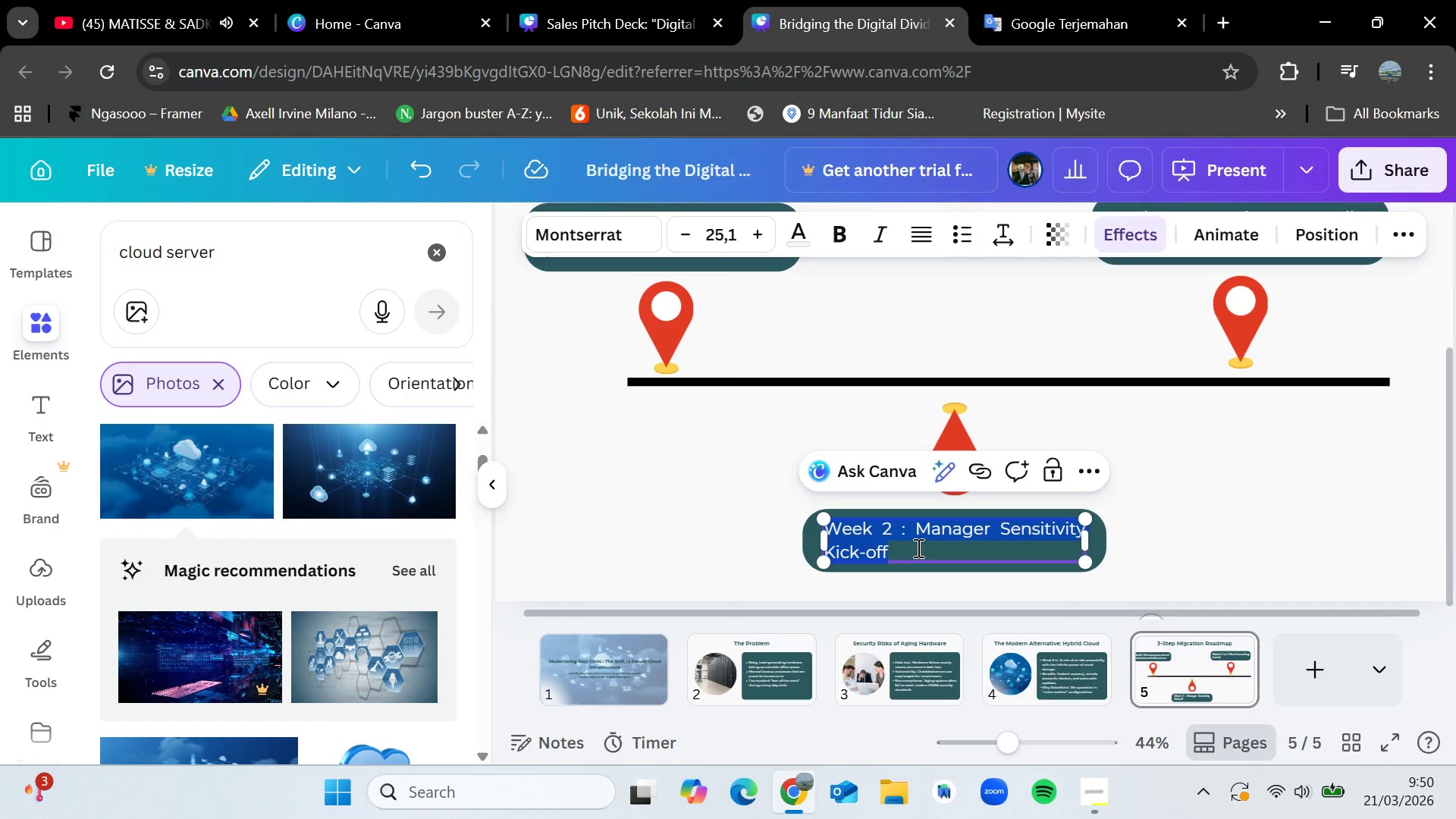 
key(Backspace)
type(Transition : Secure data migration performed after clinic hours)
 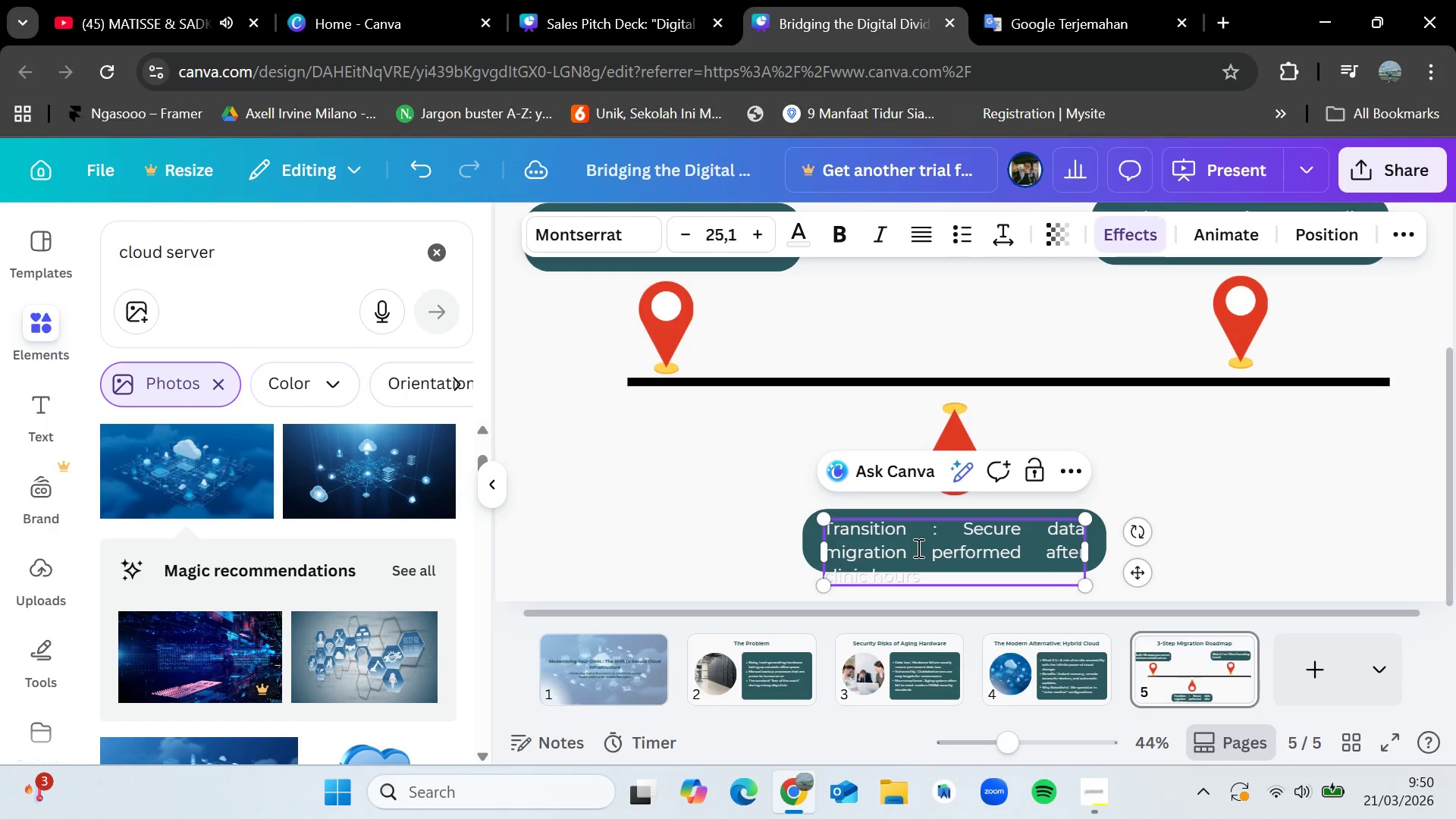 
type( (zero downtime)
 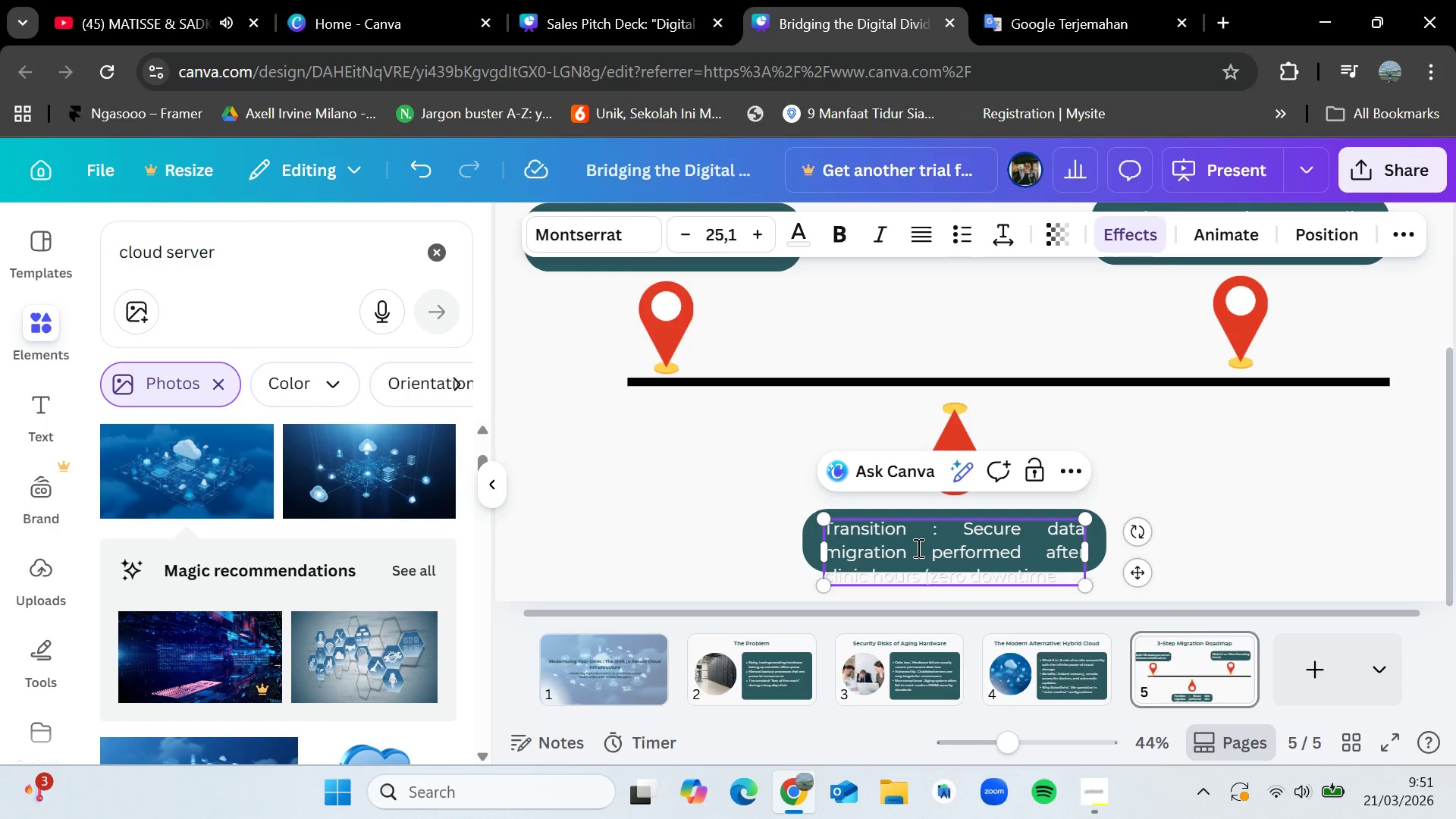 
double_click([1013, 546])
 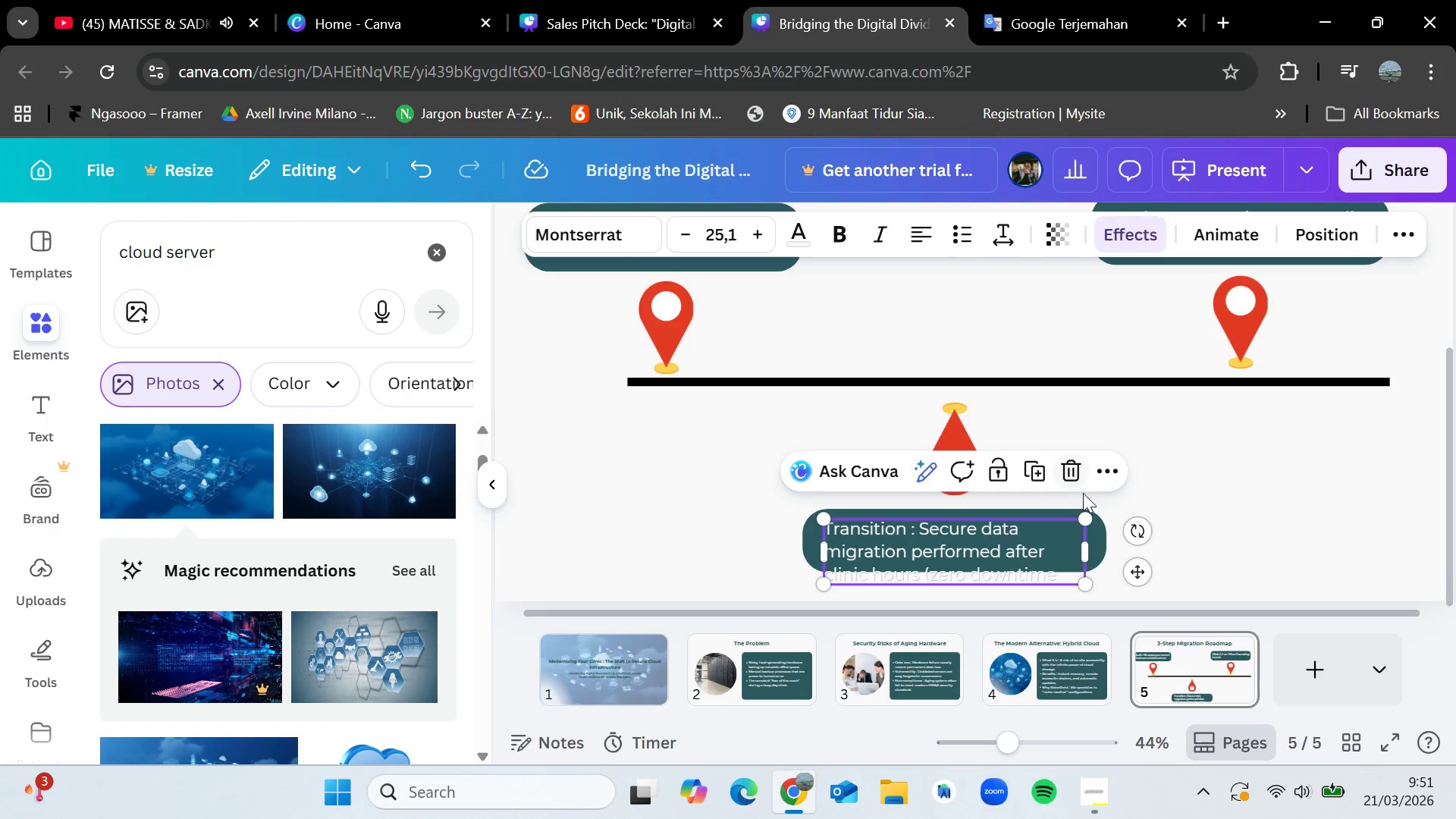 
left_click_drag(start_coordinate=[1088, 551], to_coordinate=[1098, 541])
 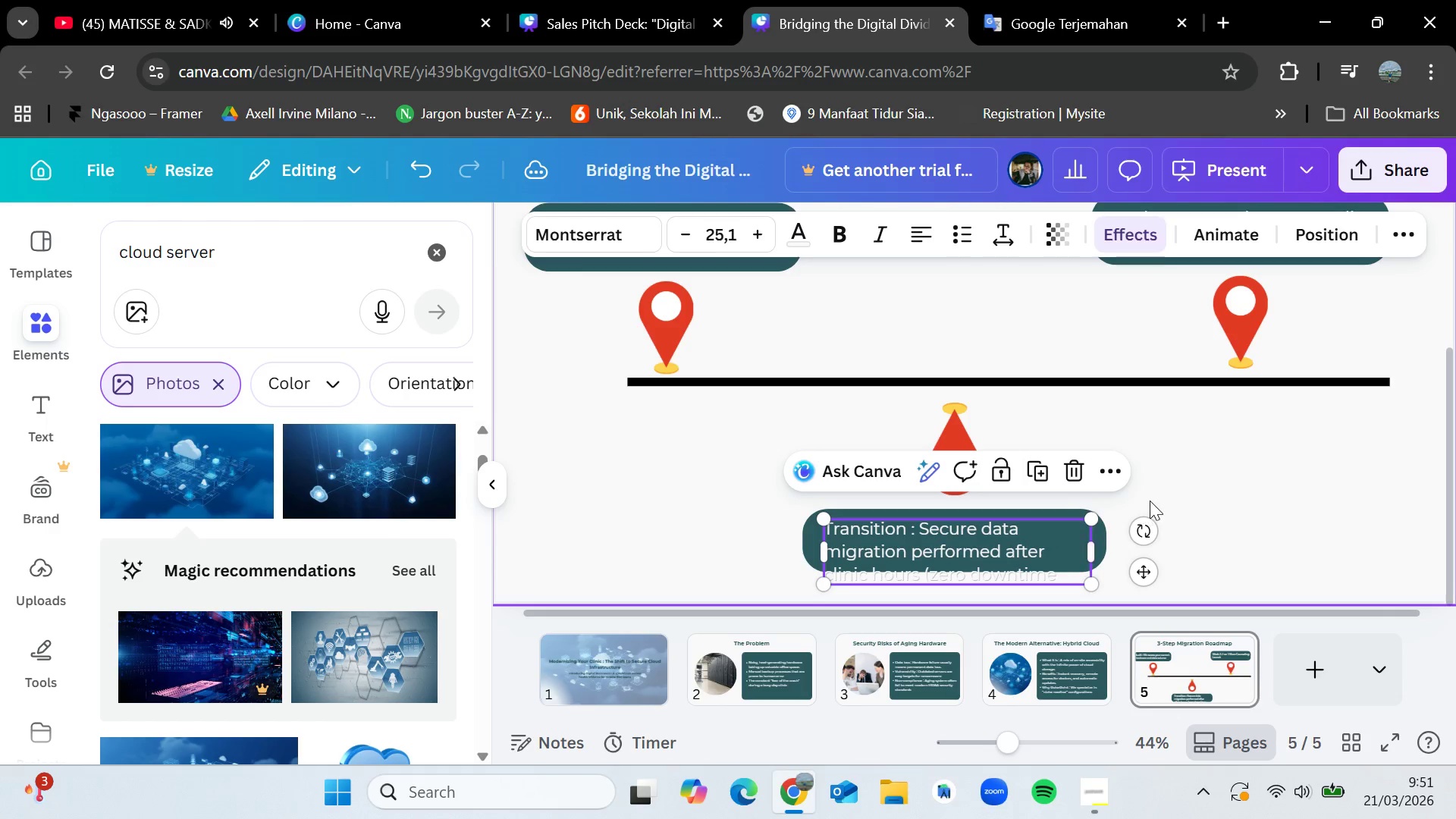 
scroll: coordinate [1150, 500], scroll_direction: down, amount: 1.0
 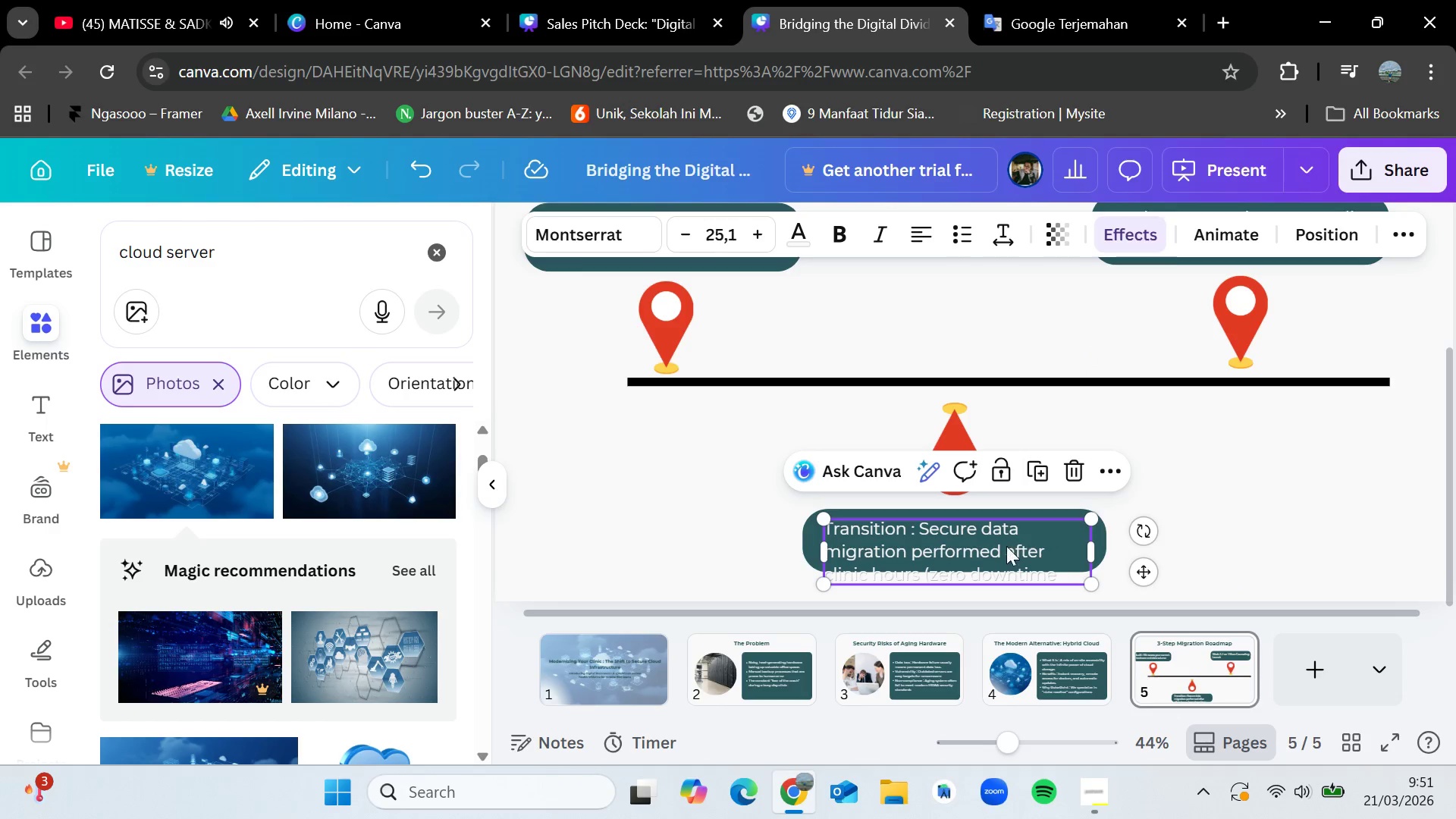 
left_click_drag(start_coordinate=[1002, 548], to_coordinate=[1000, 541])
 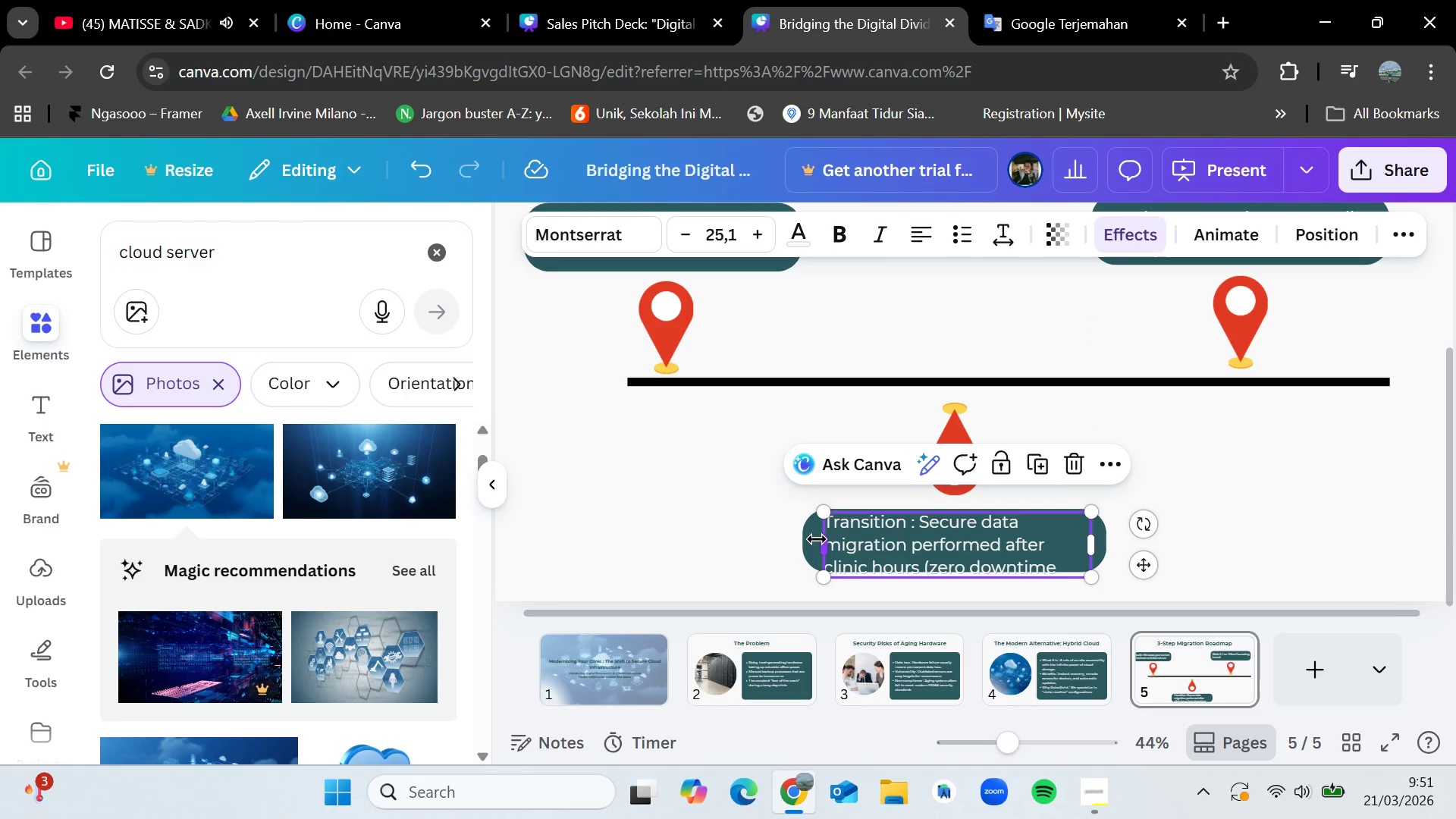 
left_click([805, 536])
 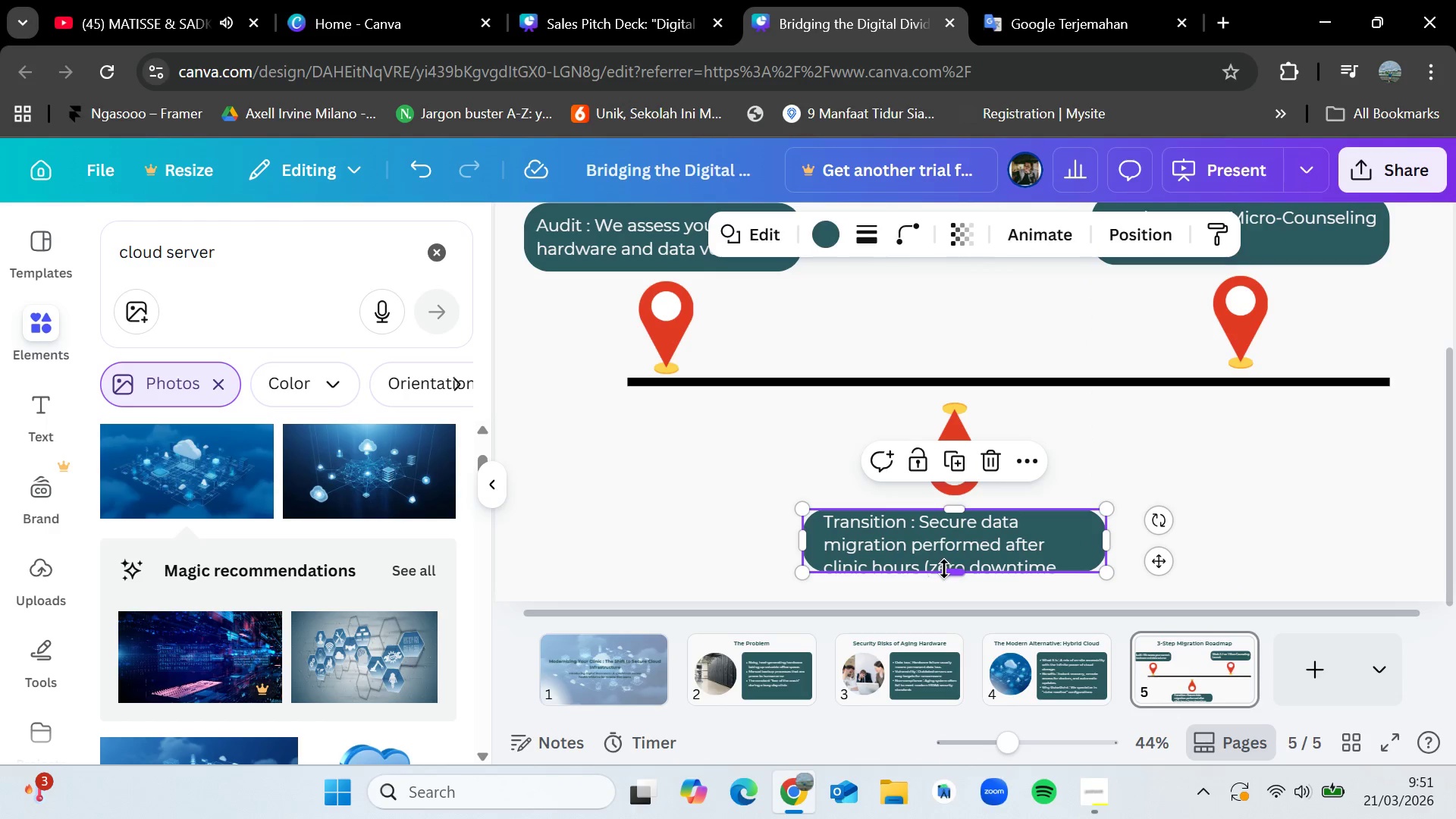 
left_click_drag(start_coordinate=[949, 573], to_coordinate=[954, 588])
 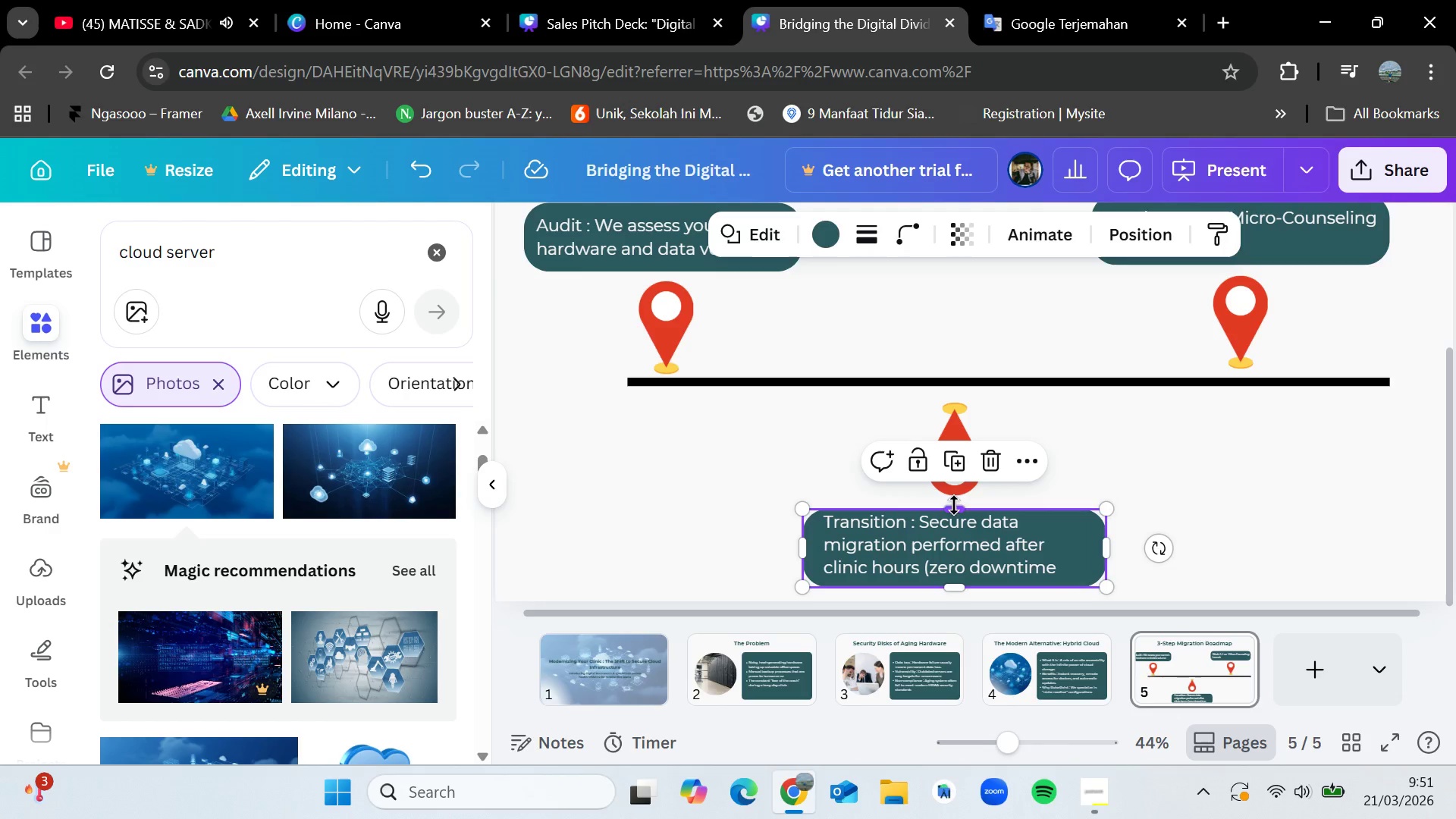 
left_click_drag(start_coordinate=[954, 507], to_coordinate=[952, 504])
 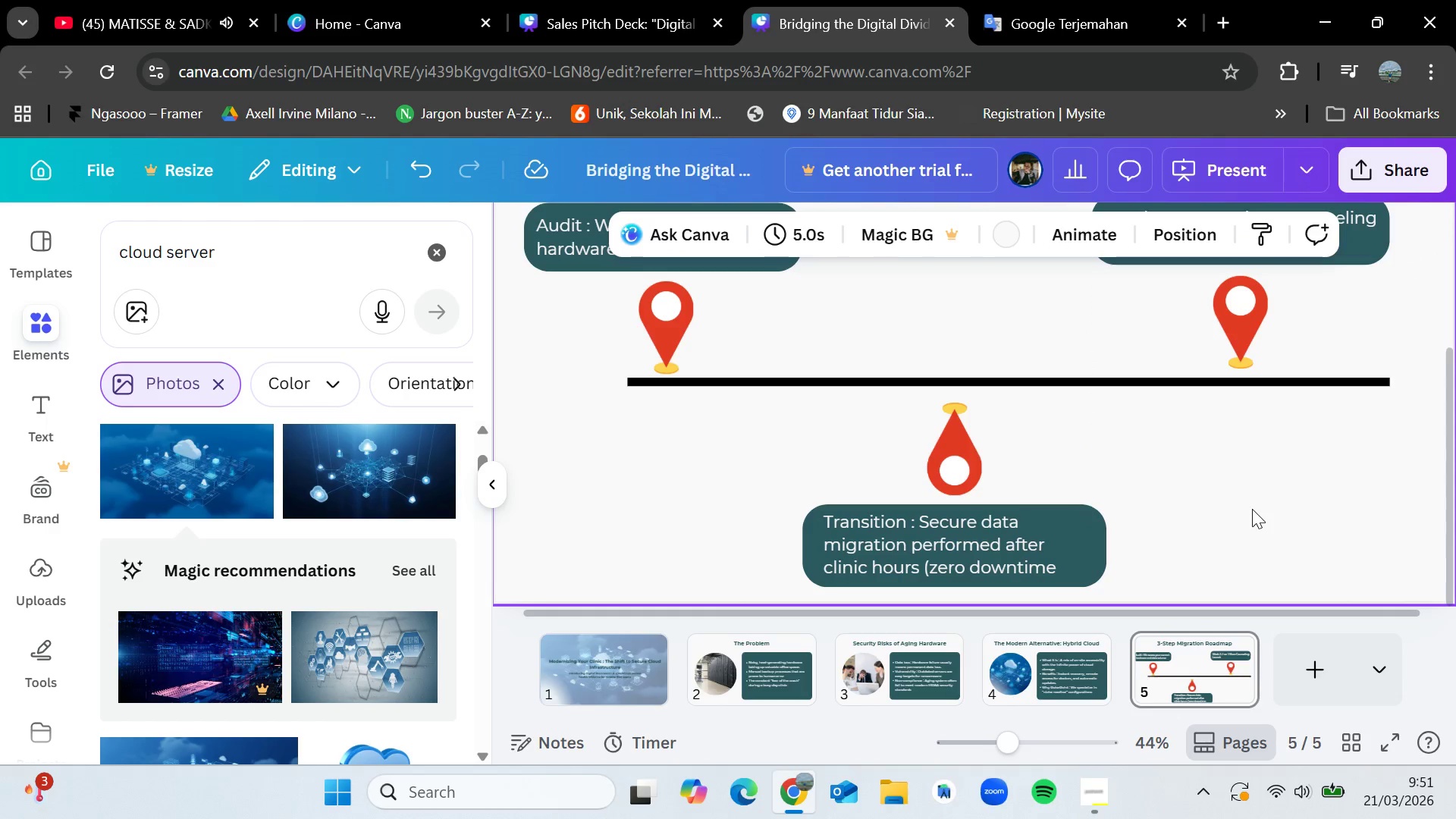 
wait(5.59)
 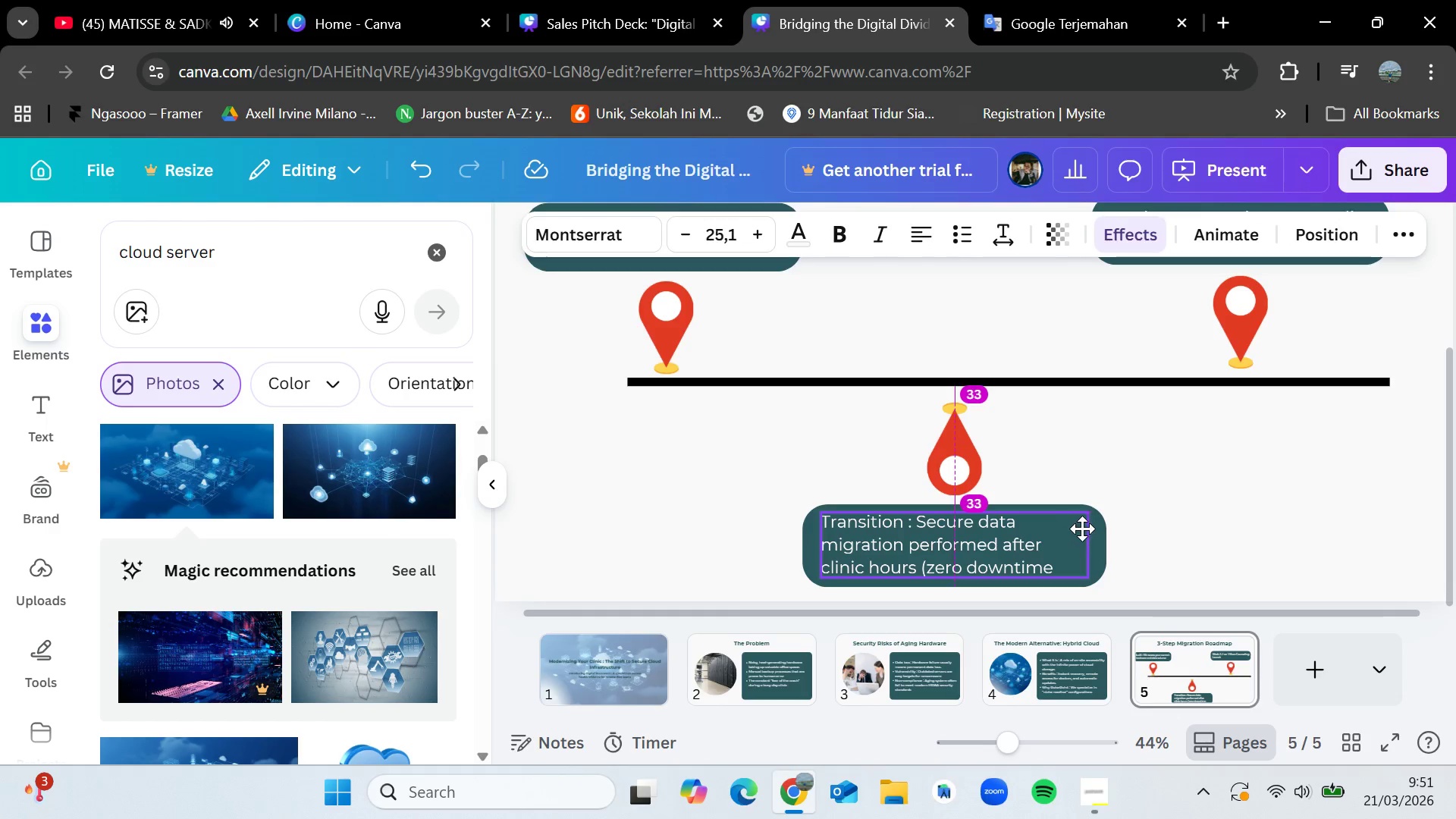 
double_click([1059, 565])
 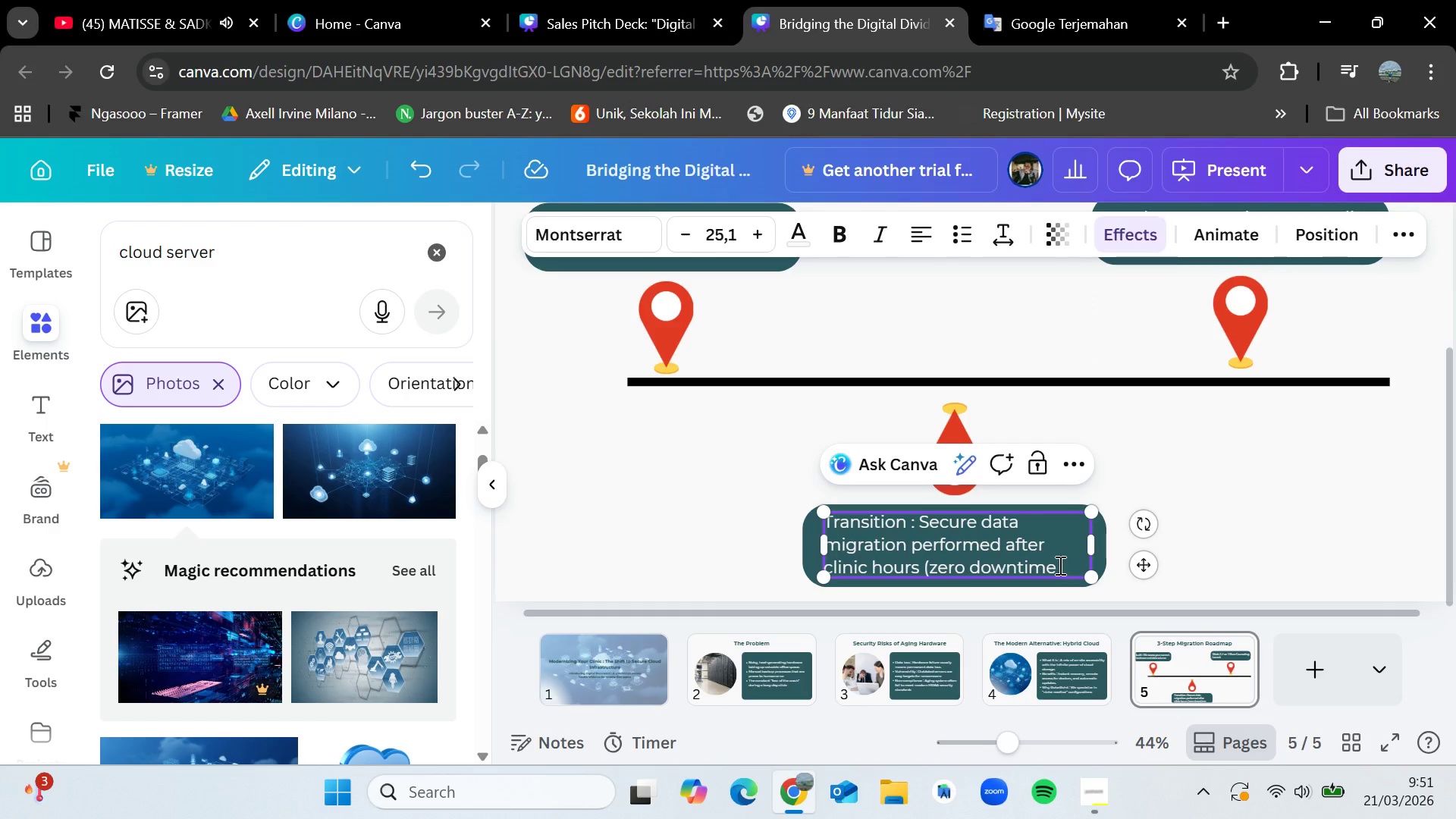 
key(Shift+0)
 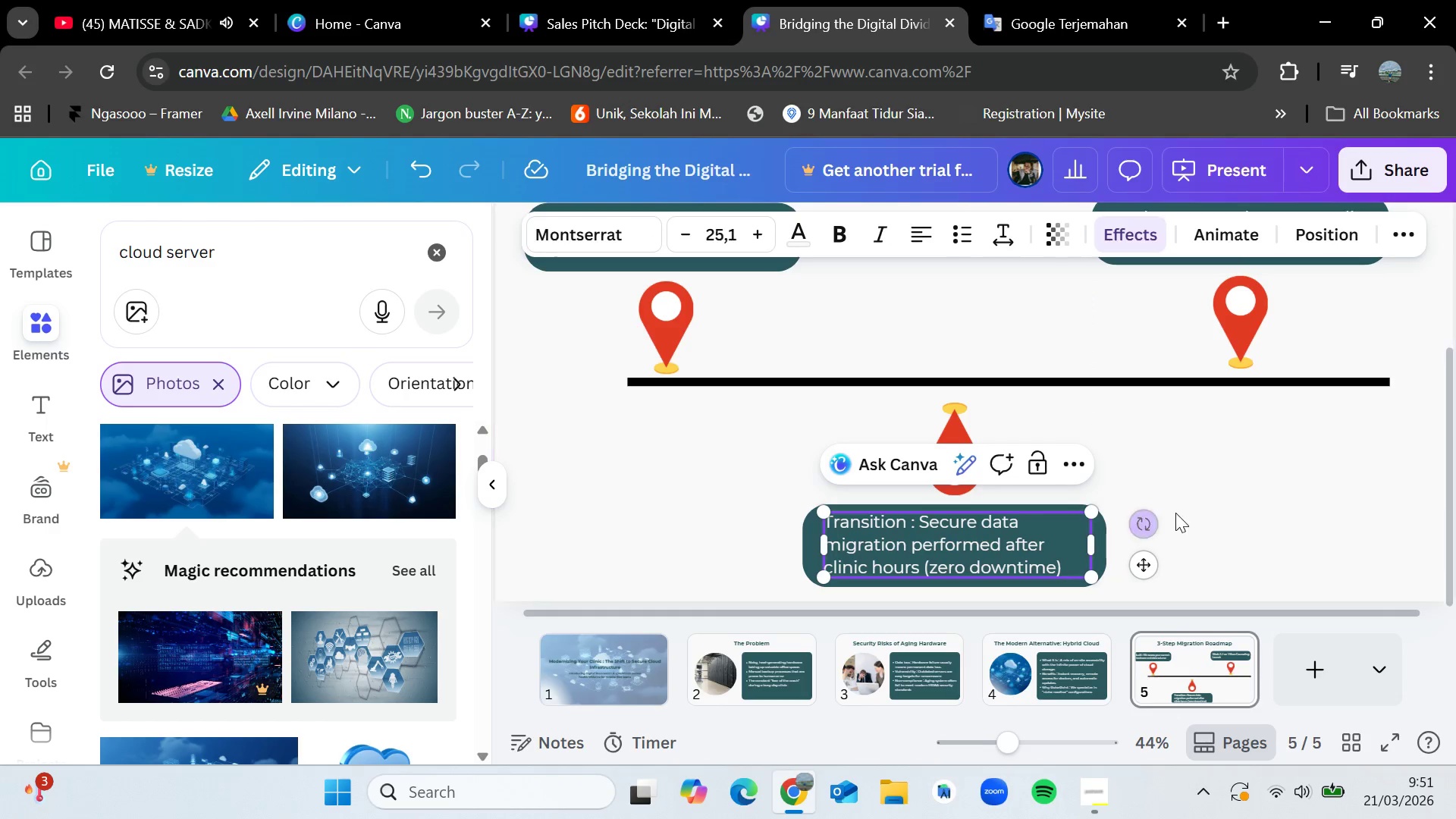 
left_click([1235, 503])
 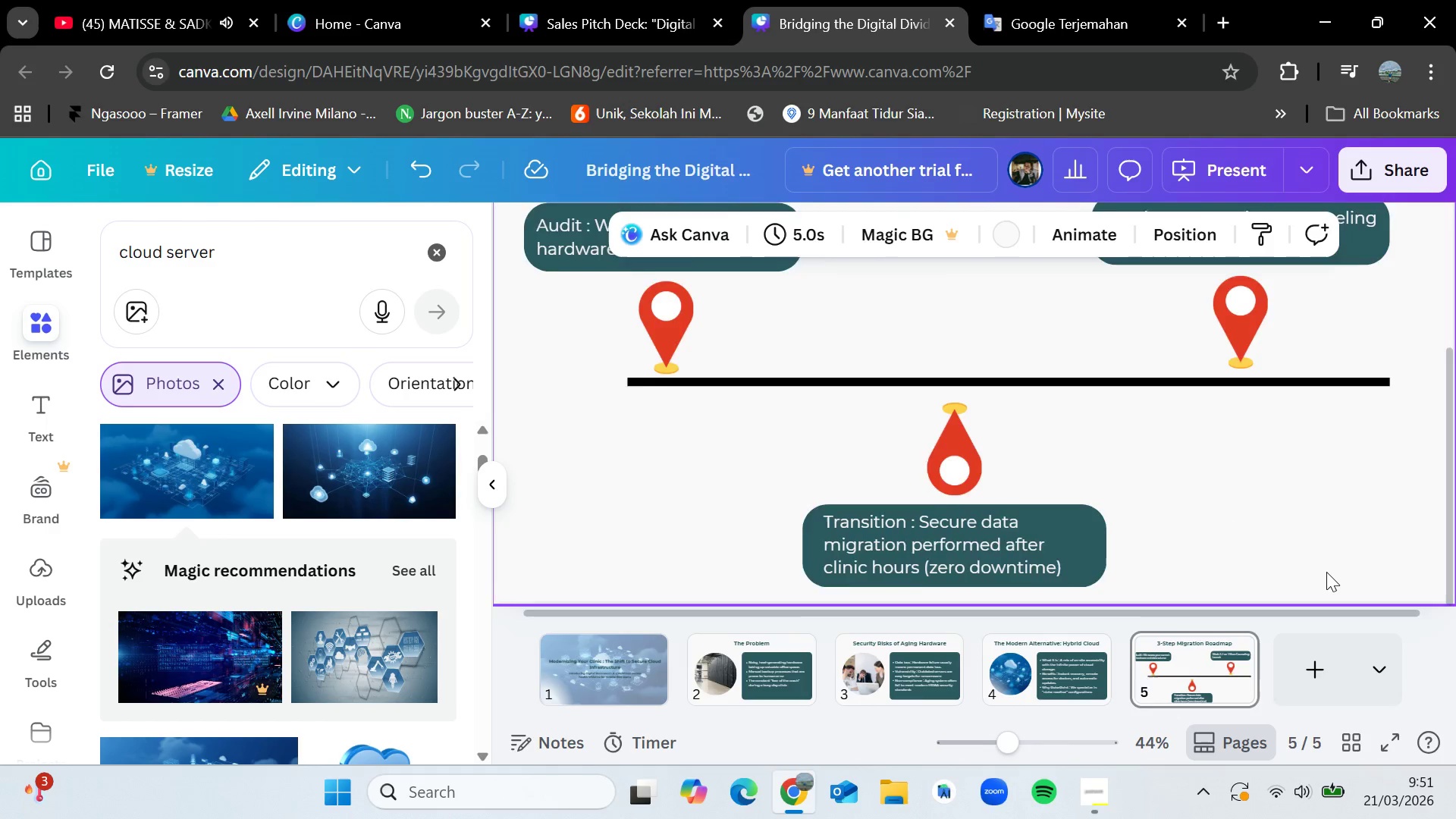 
scroll: coordinate [1326, 572], scroll_direction: up, amount: 1.0
 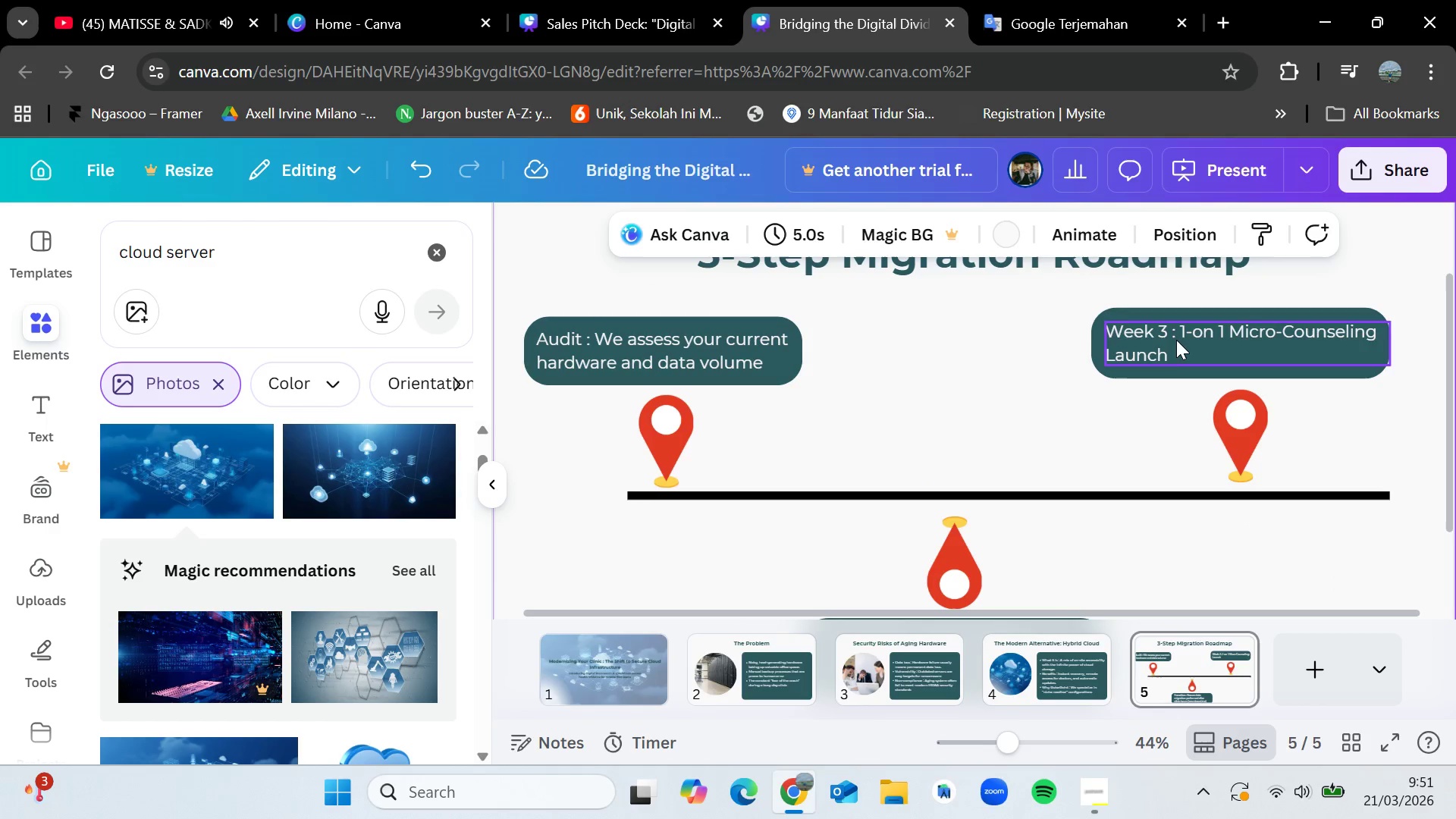 
double_click([1175, 335])
 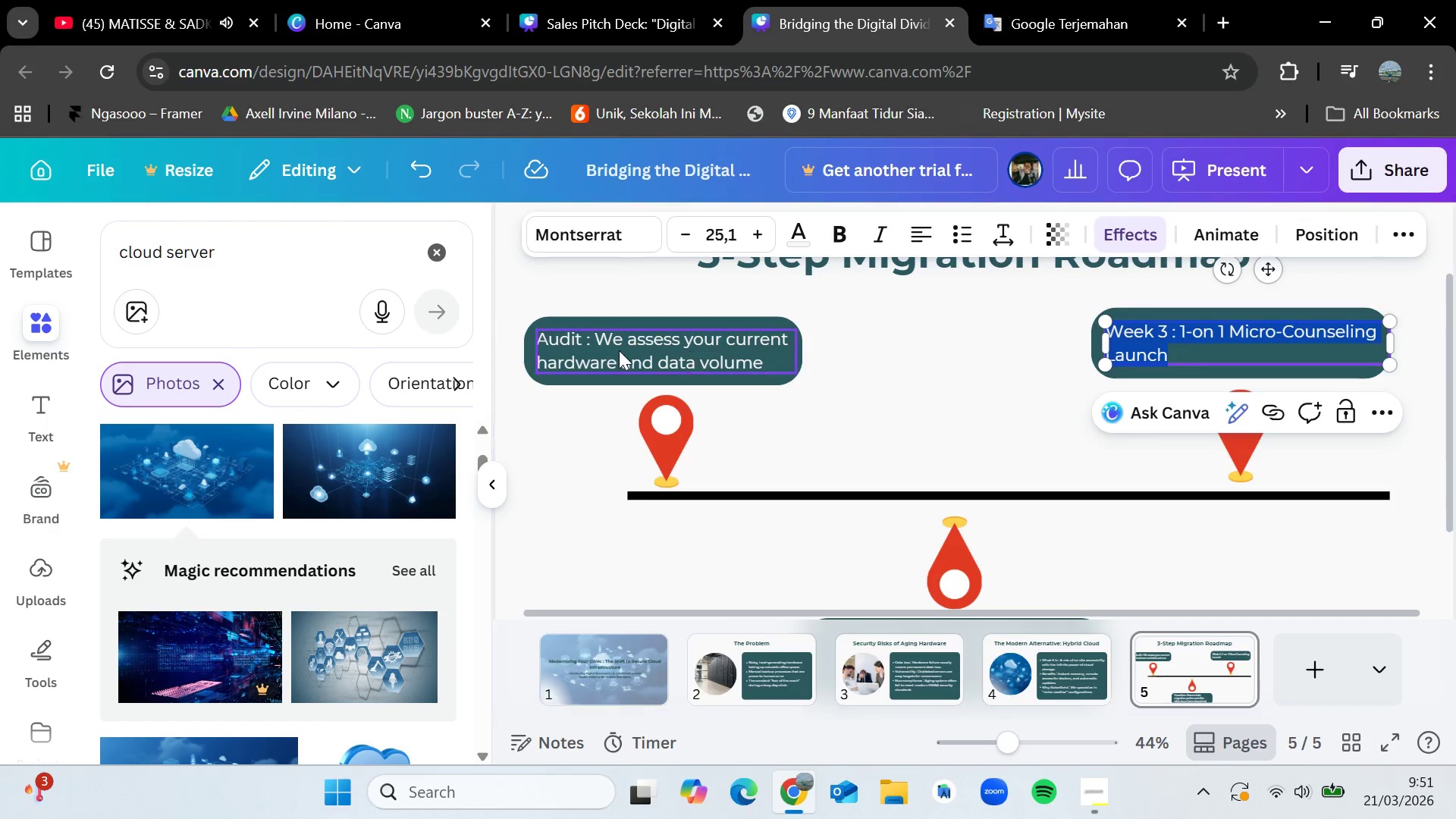 
left_click([639, 319])
 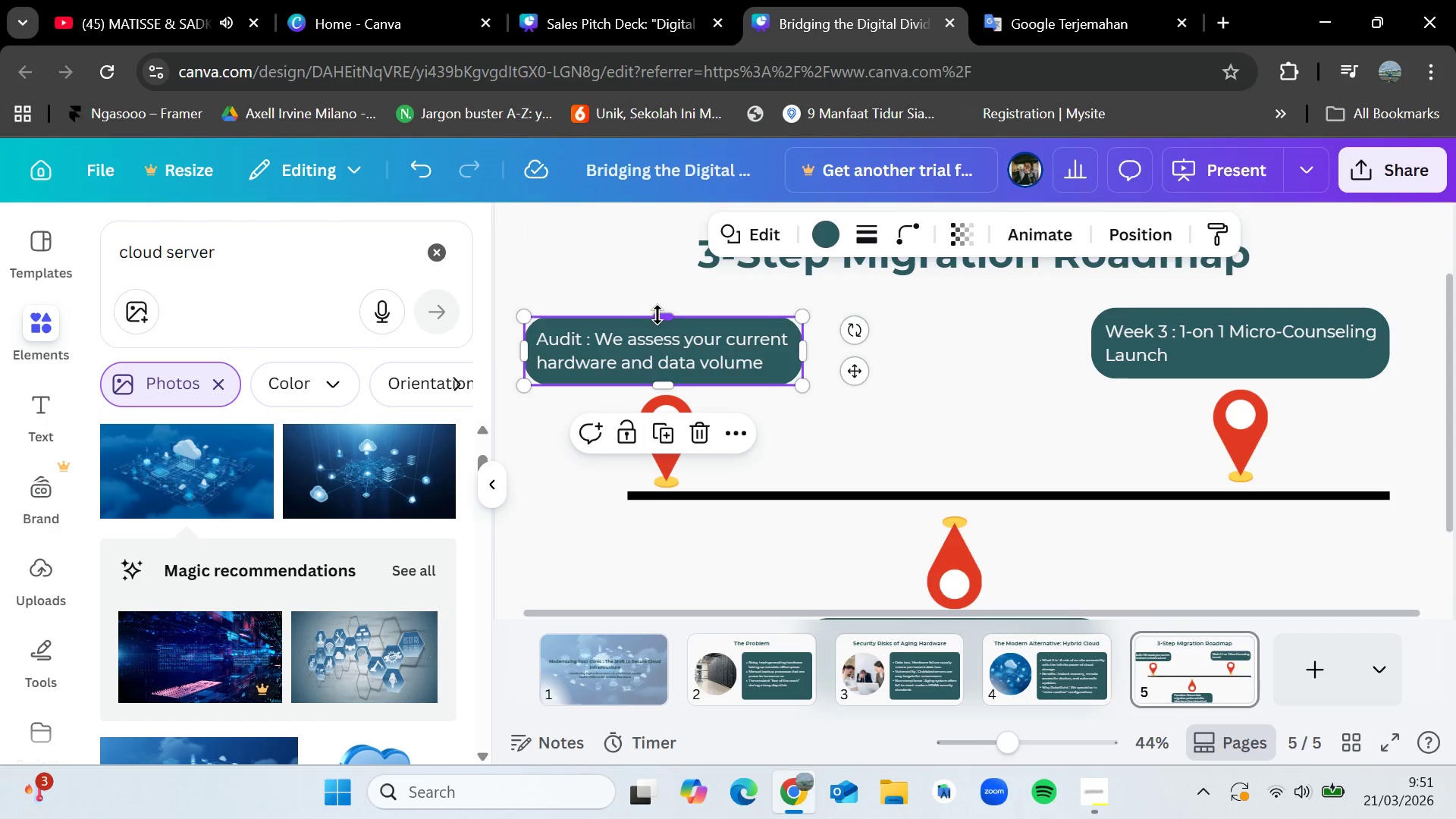 
left_click_drag(start_coordinate=[657, 315], to_coordinate=[657, 308])
 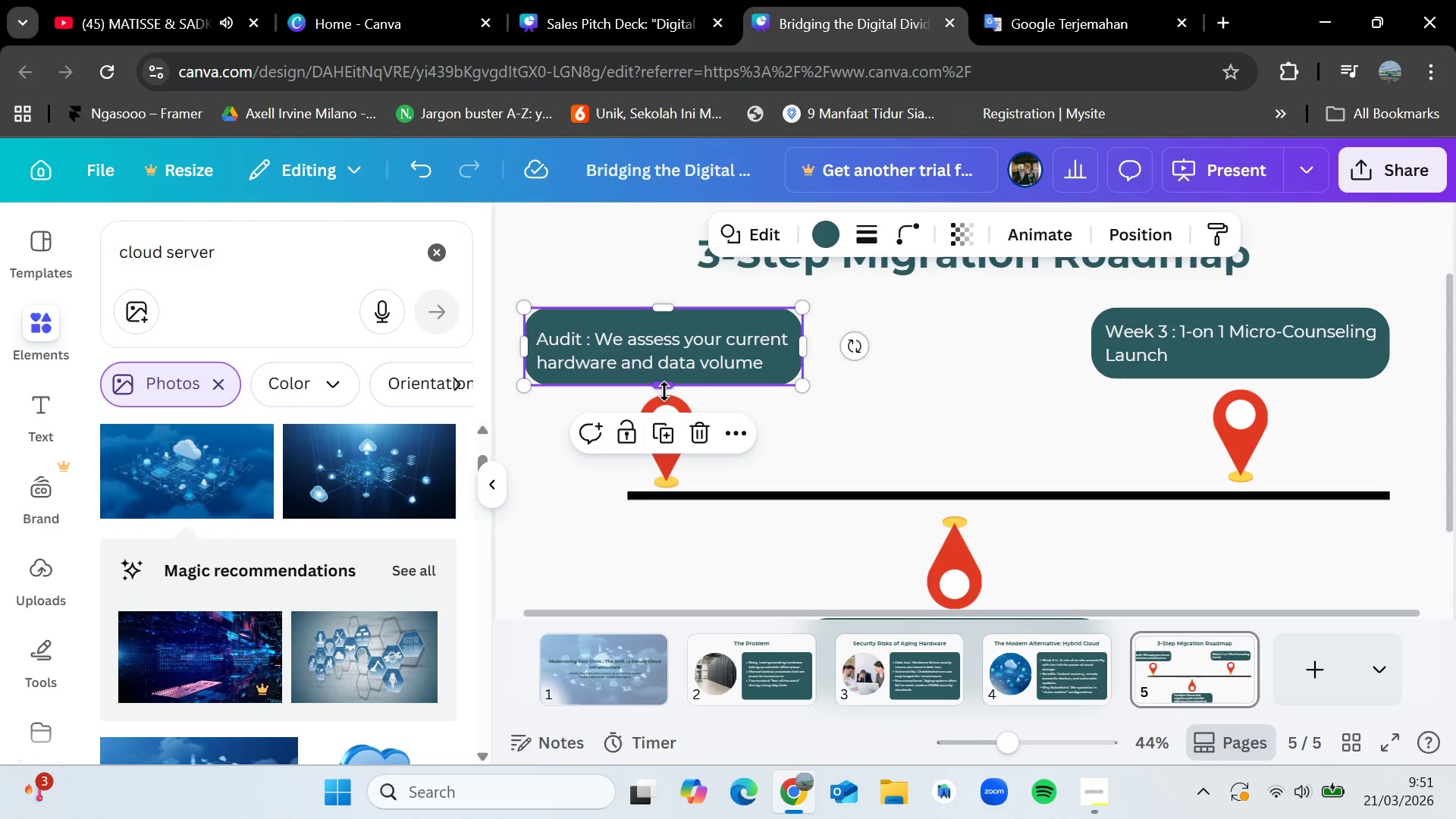 
left_click_drag(start_coordinate=[662, 388], to_coordinate=[663, 392])
 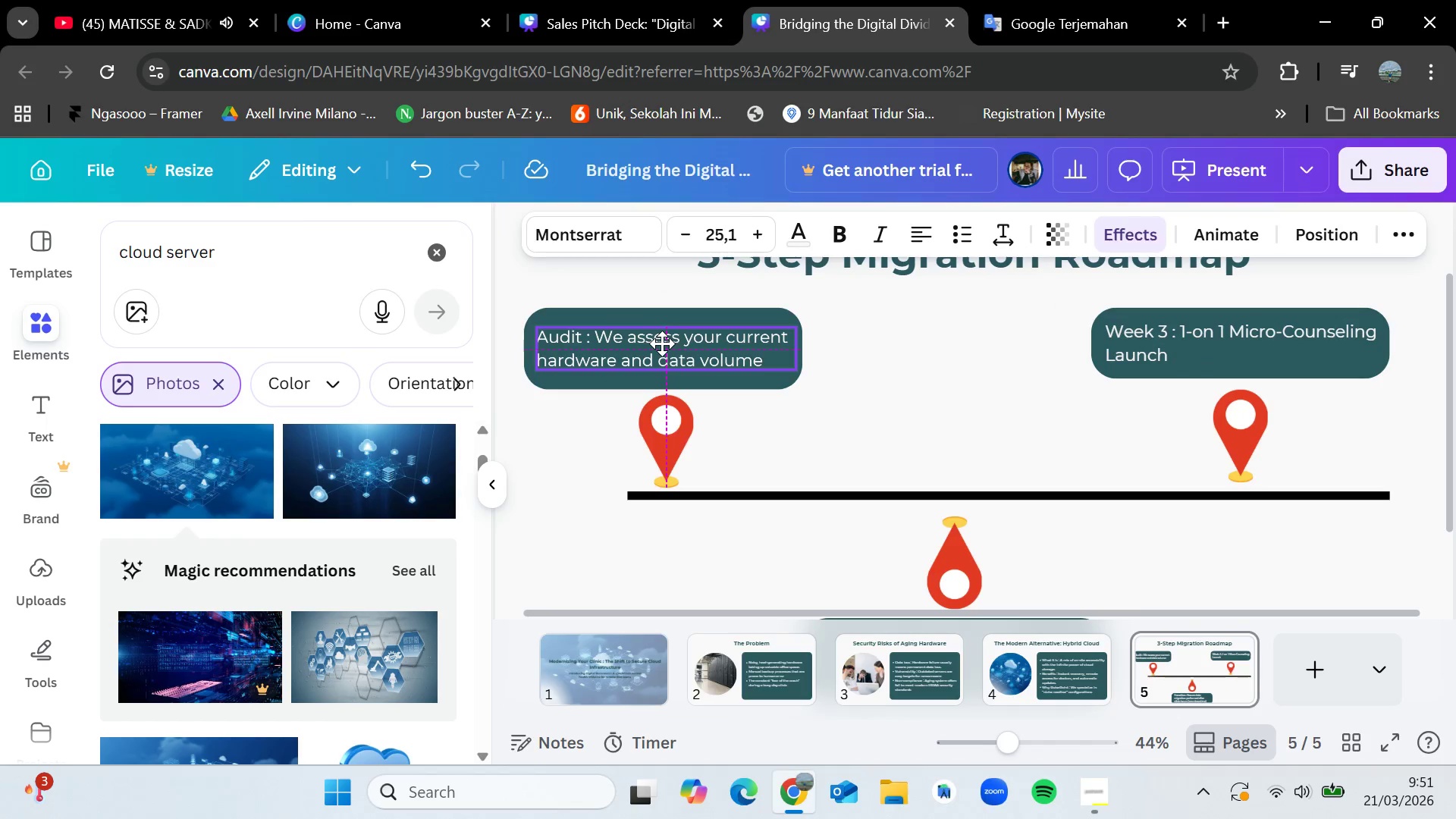 
left_click([890, 373])
 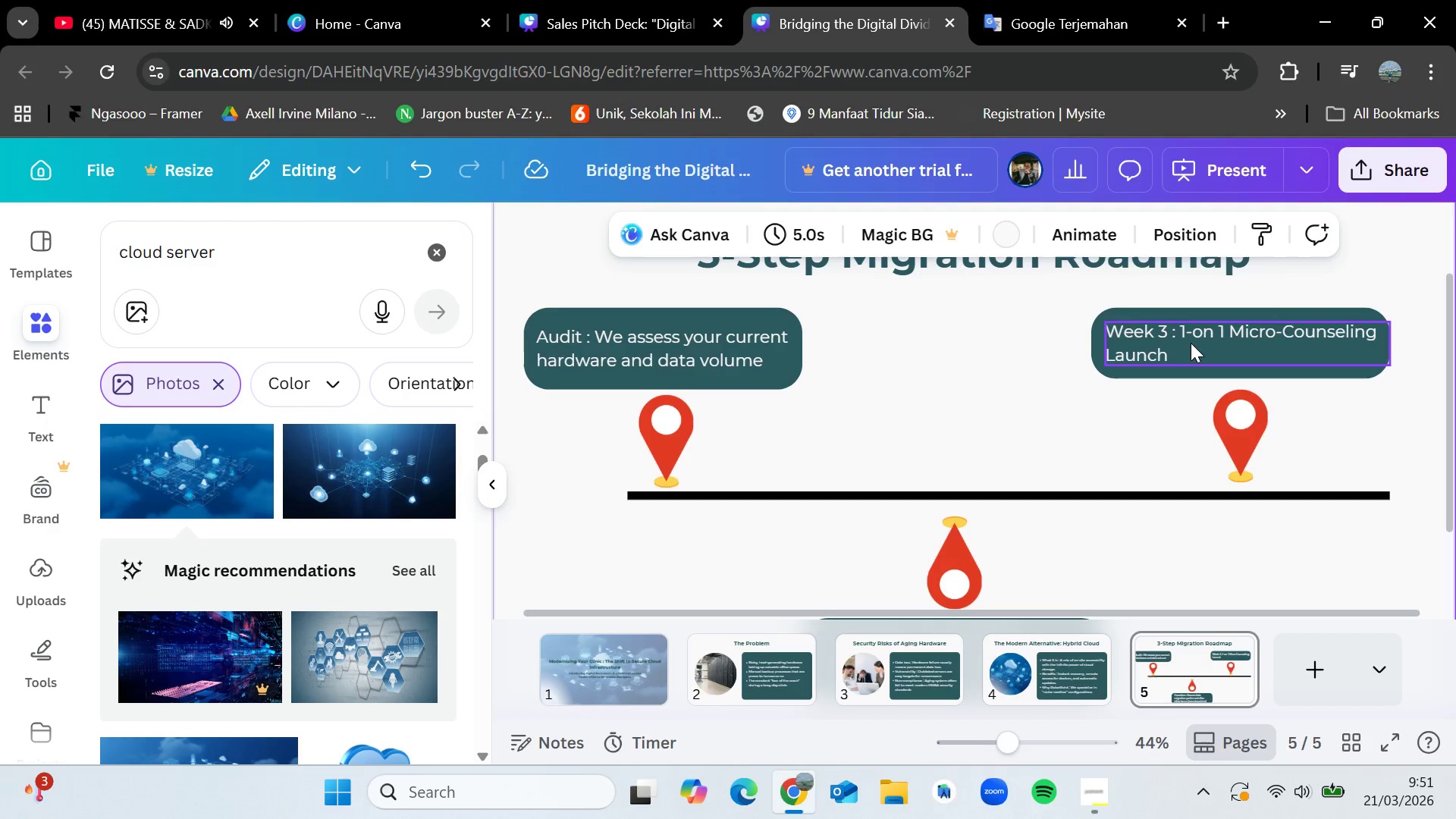 
double_click([1191, 343])
 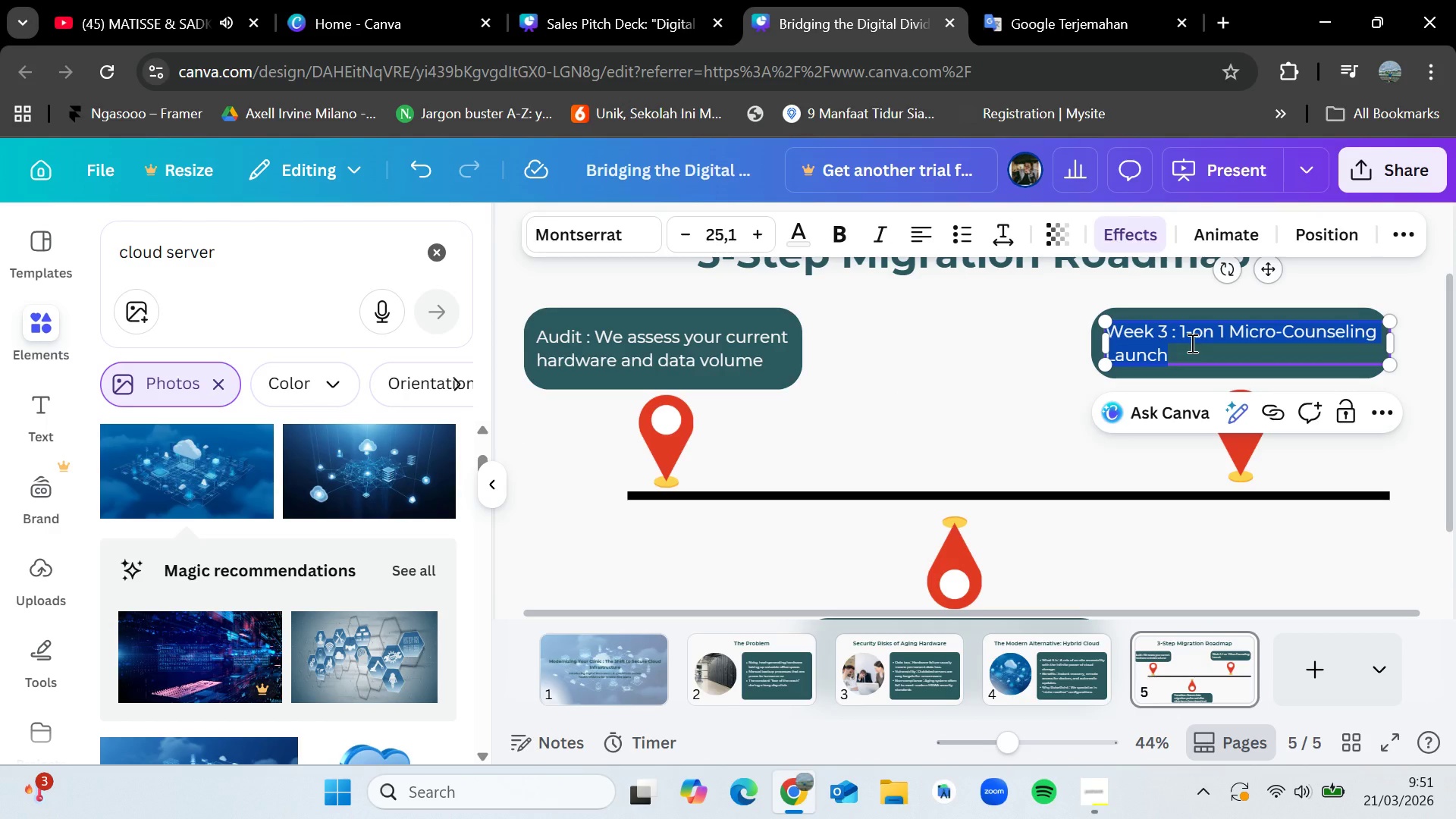 
key(Backspace)
type(Optimization : Staff training and 24/7 momi)
key(Backspace)
key(Backspace)
type(nitoring)
 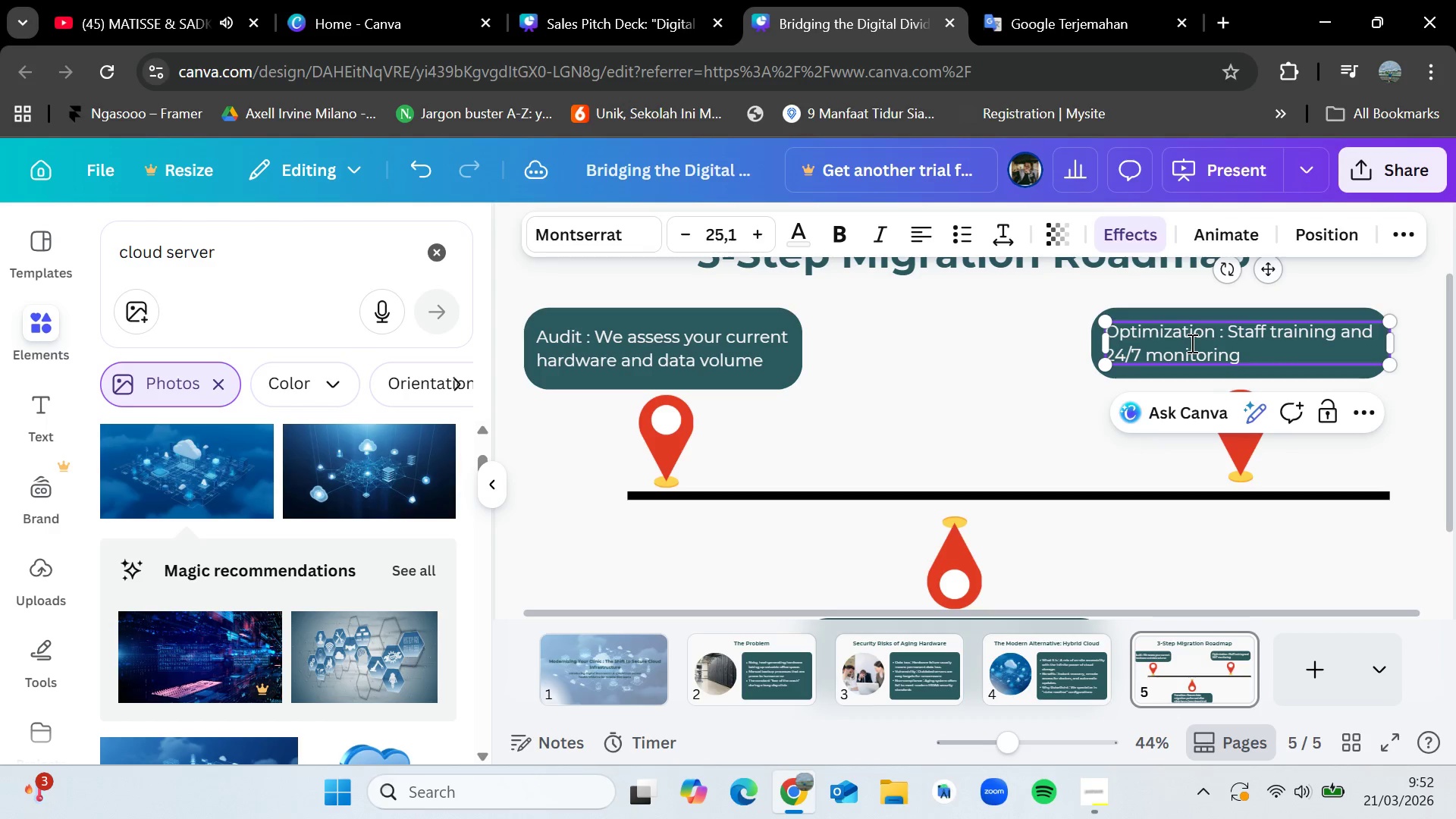 
type( begins.)
 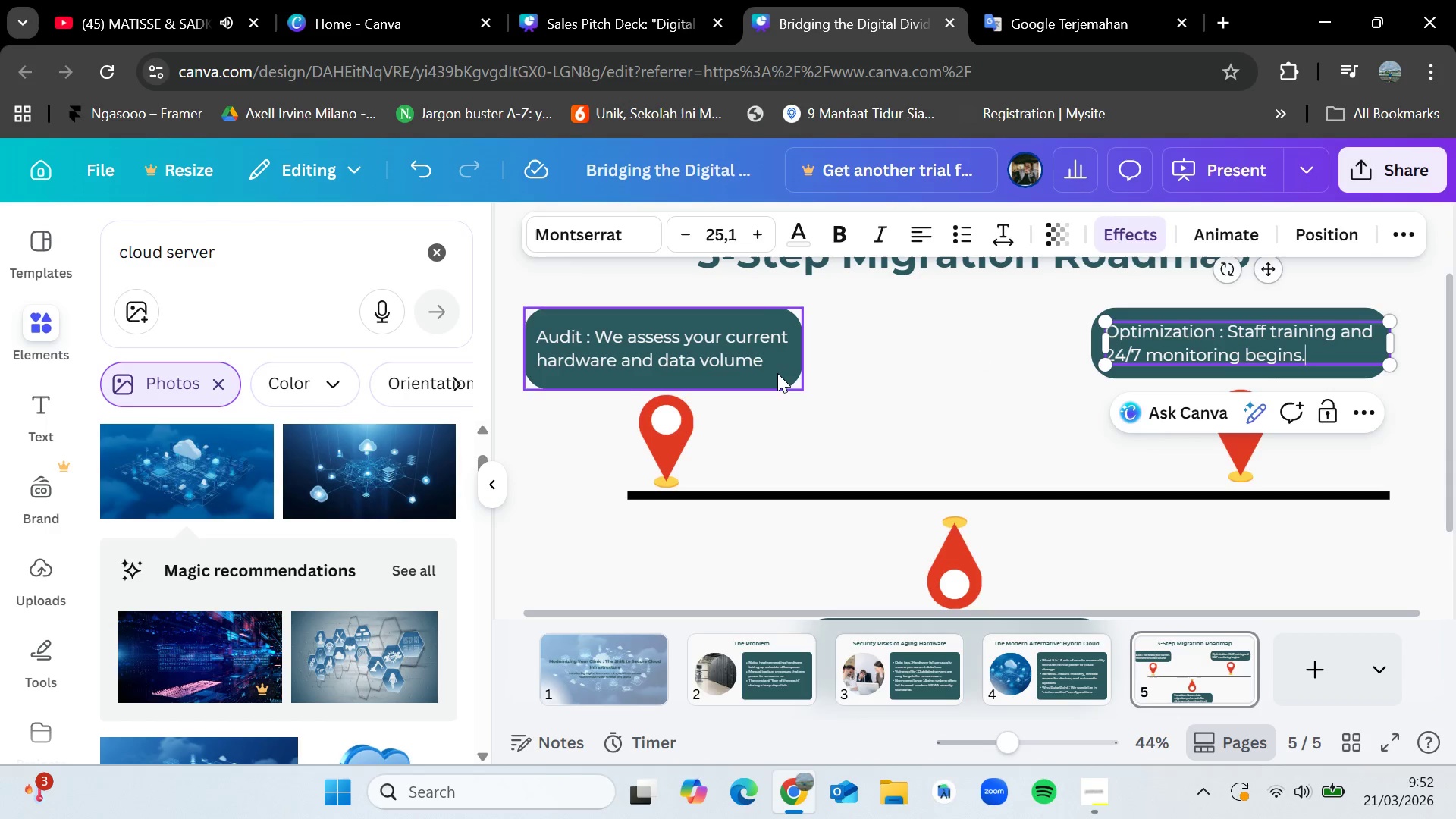 
double_click([770, 362])
 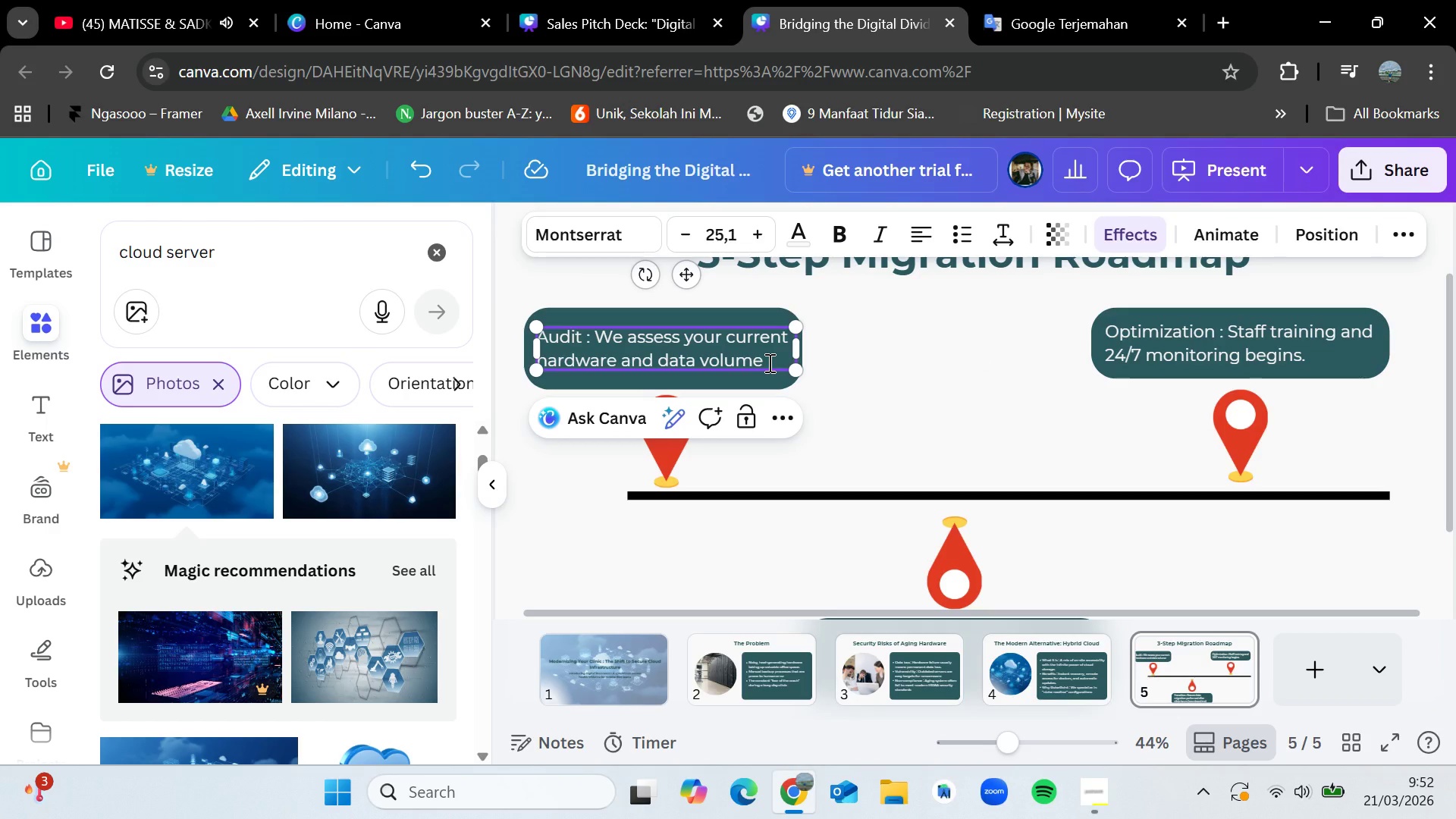 
key(Period)
 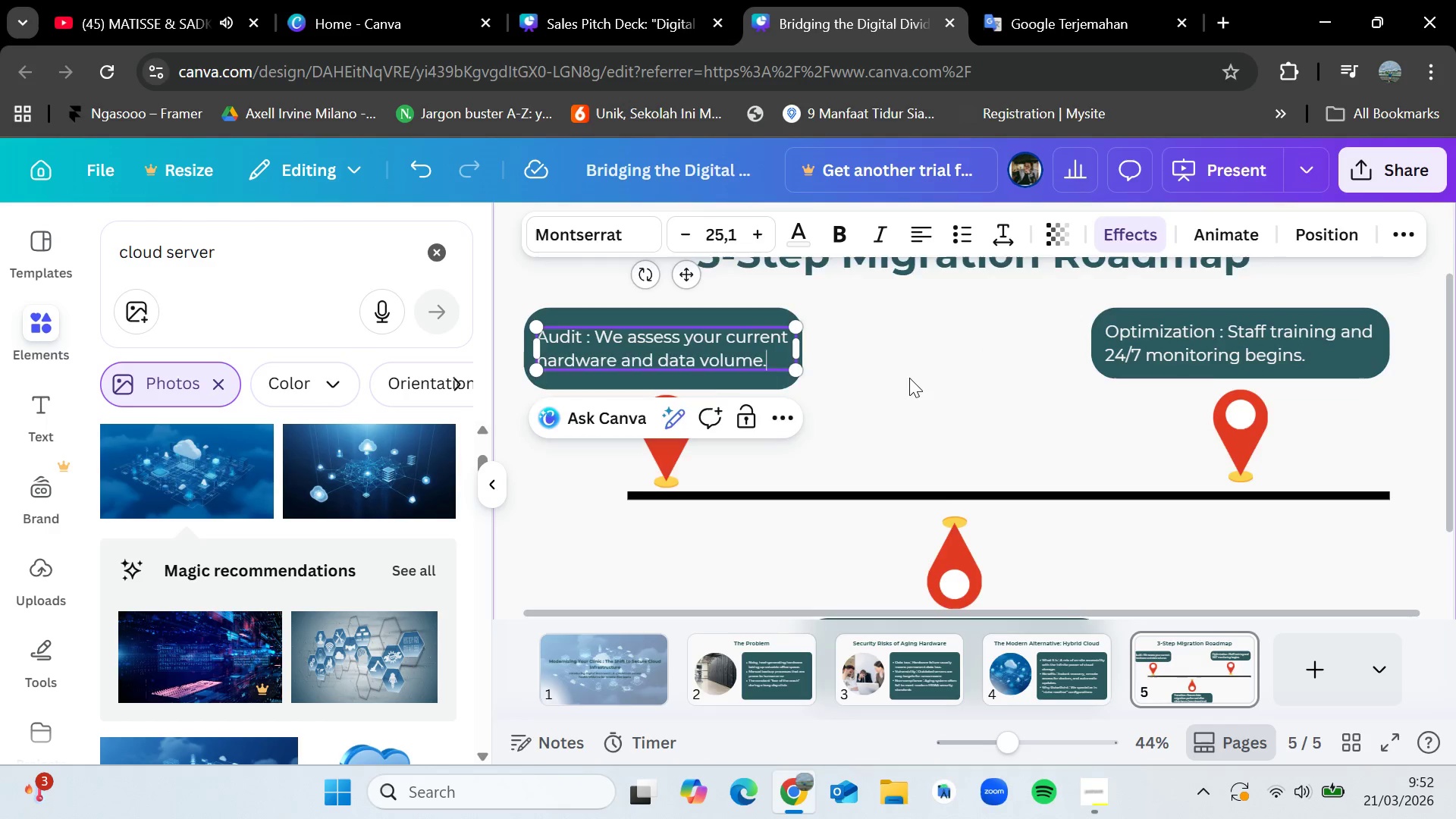 
scroll: coordinate [910, 378], scroll_direction: down, amount: 2.0
 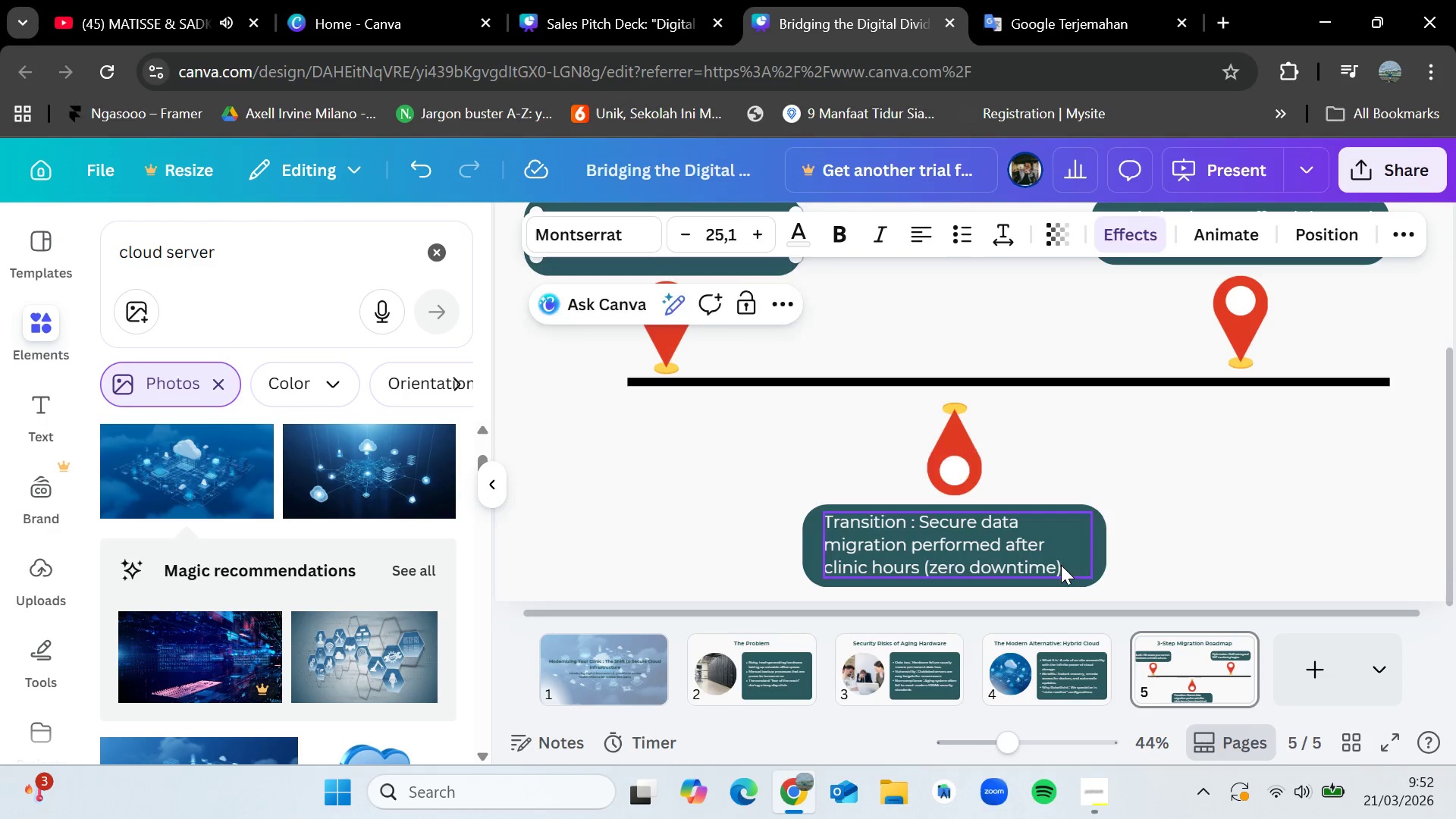 
double_click([1061, 565])
 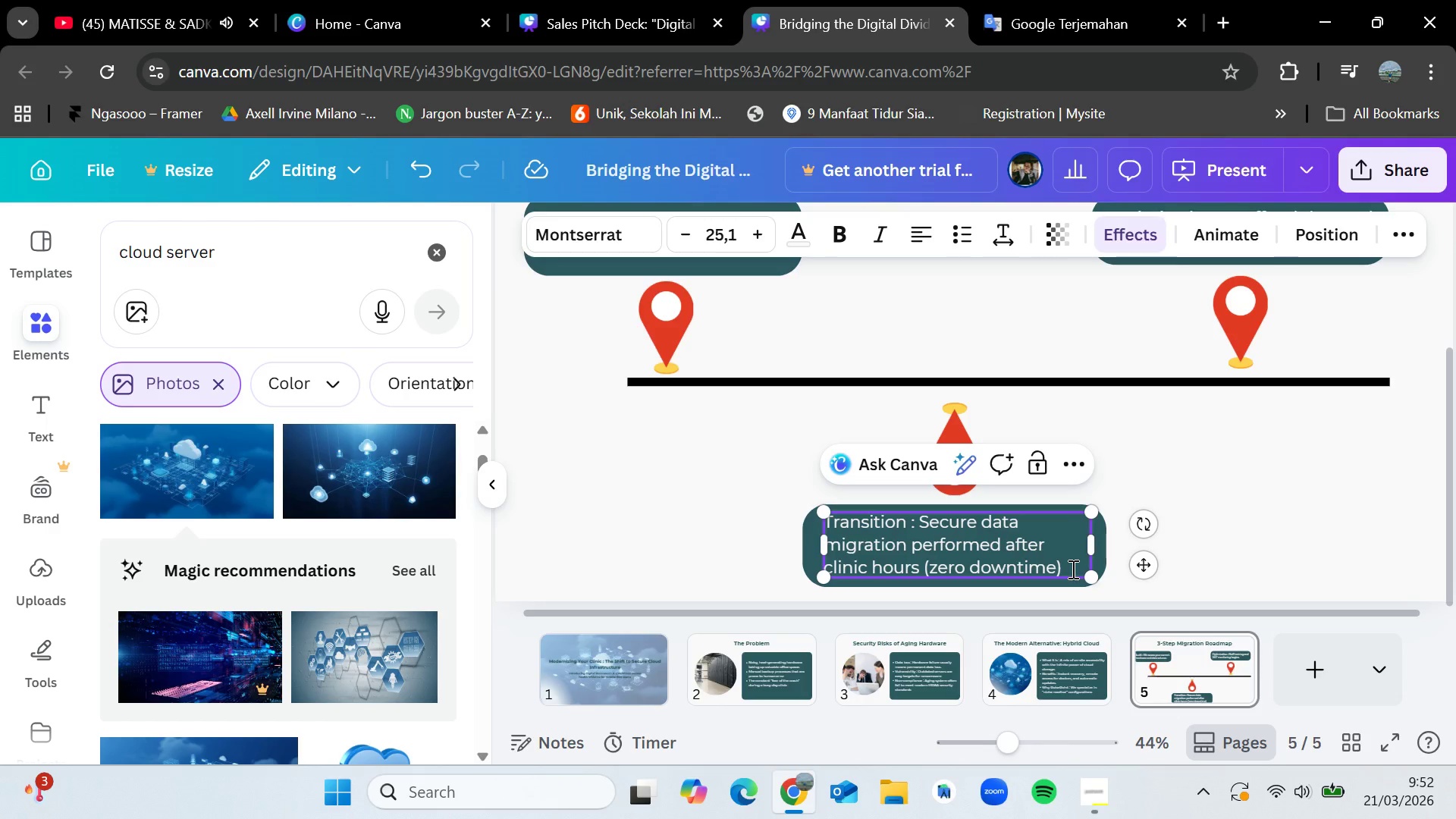 
key(Period)
 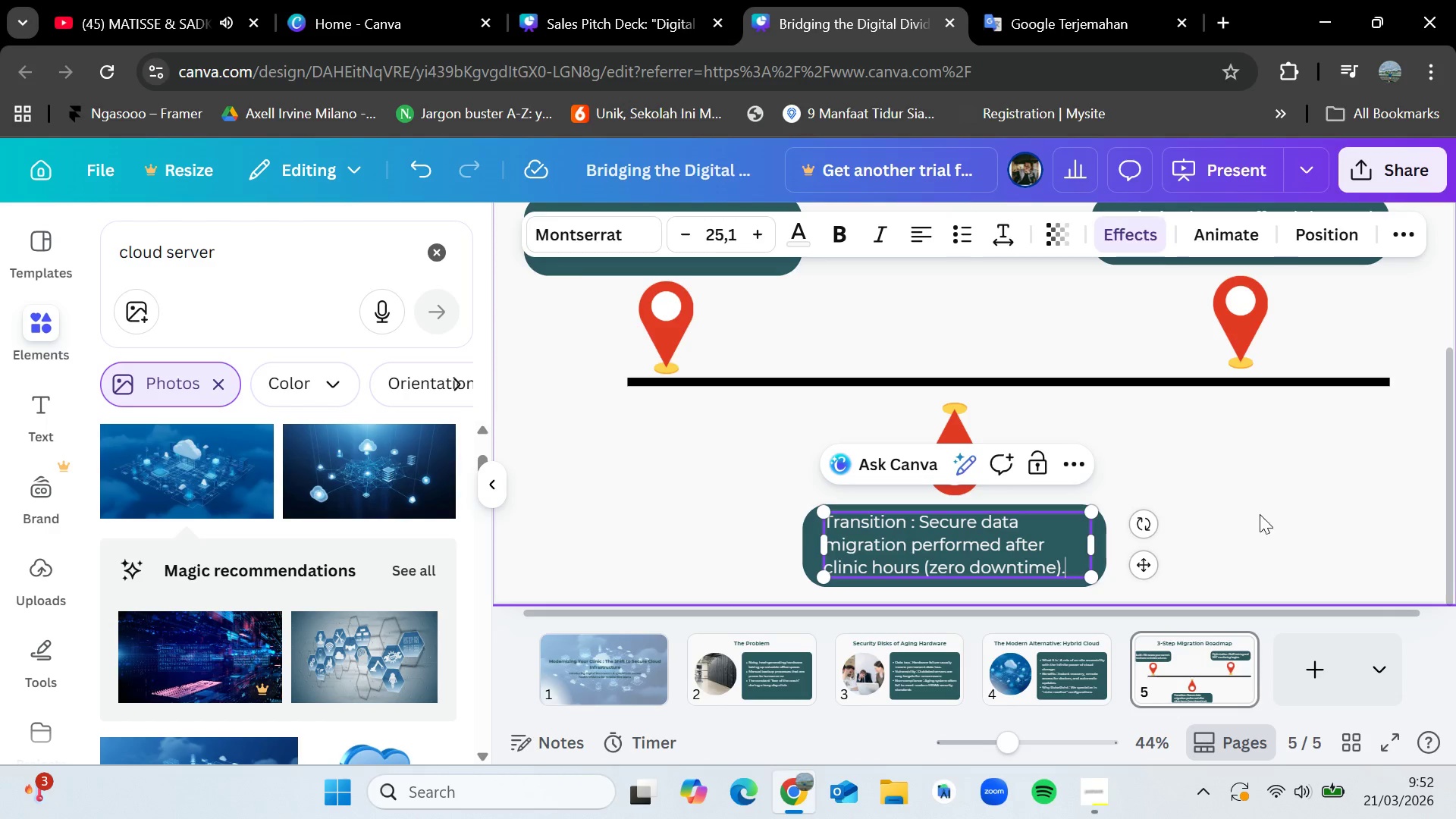 
left_click([1266, 513])
 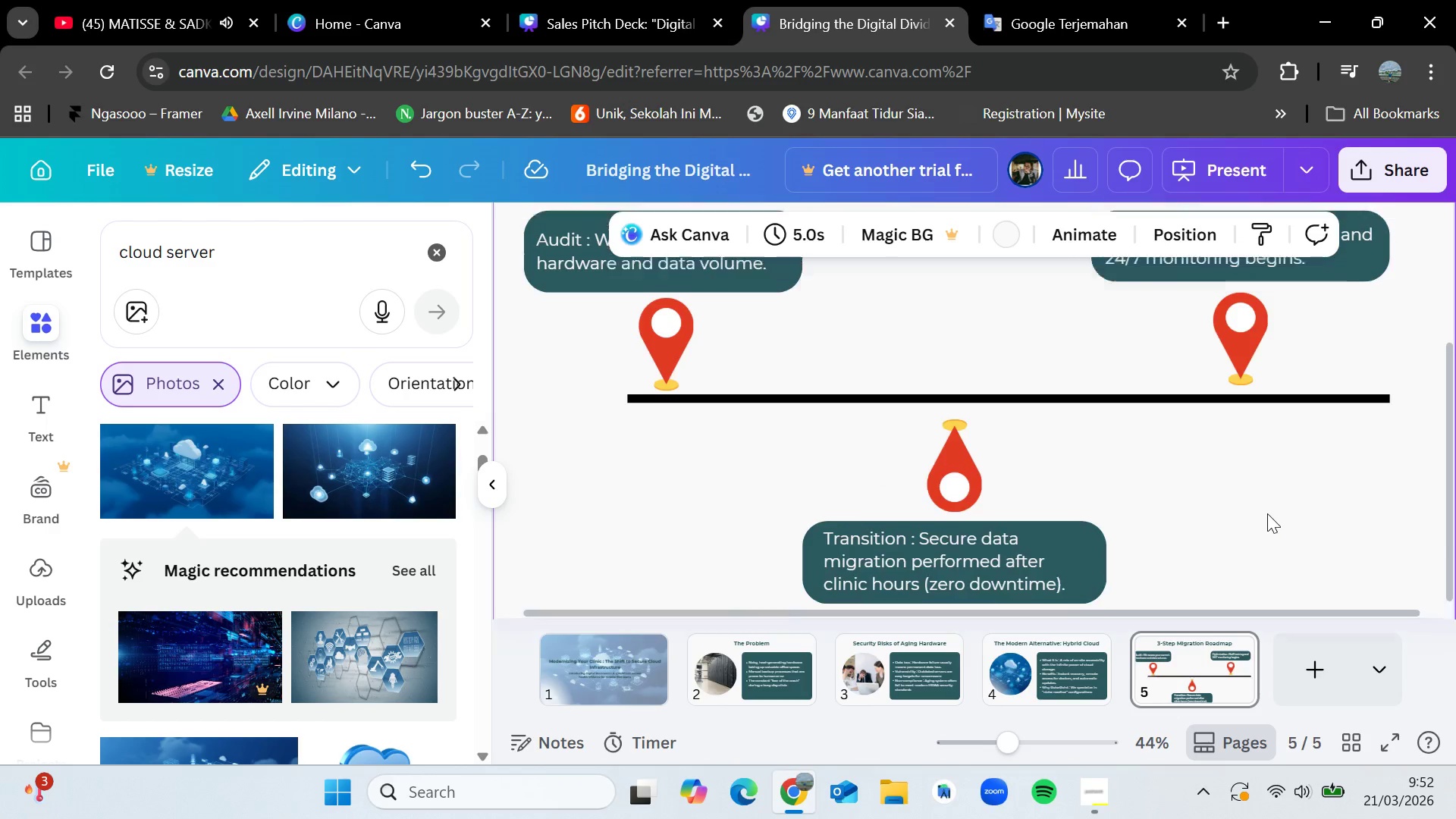 
scroll: coordinate [1267, 513], scroll_direction: up, amount: 1.0
 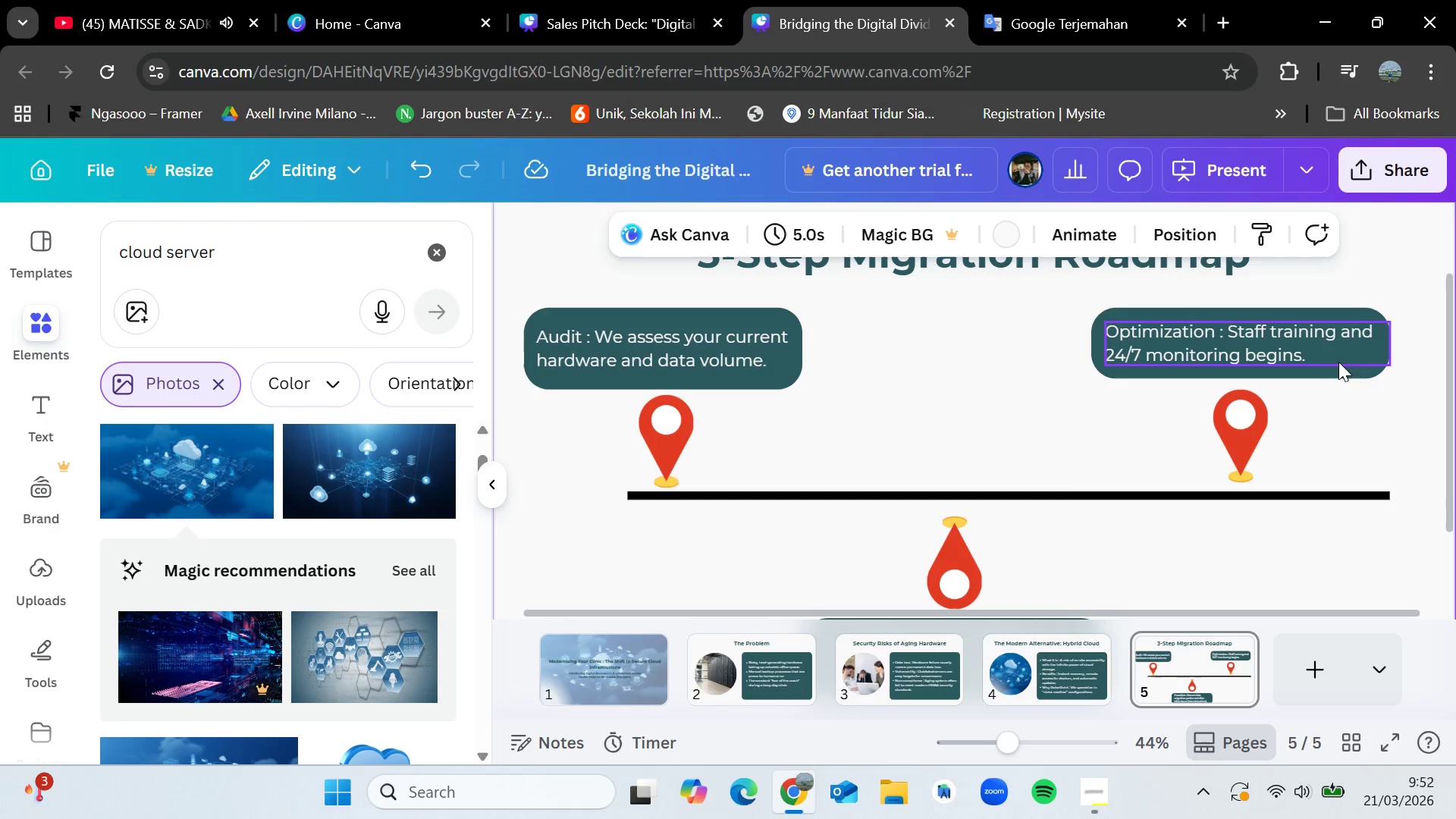 
left_click([1344, 372])
 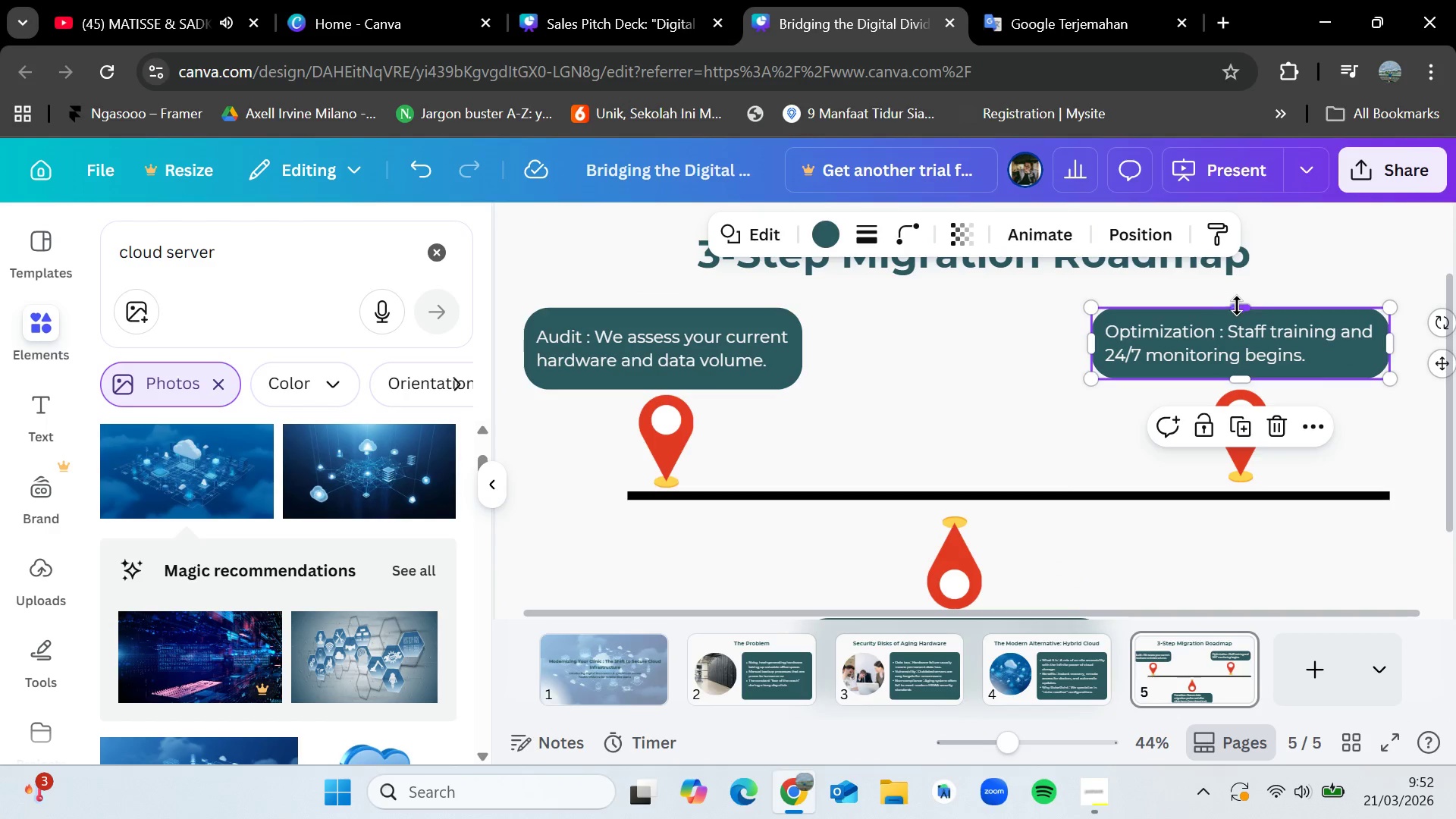 
left_click_drag(start_coordinate=[1243, 306], to_coordinate=[1243, 300])
 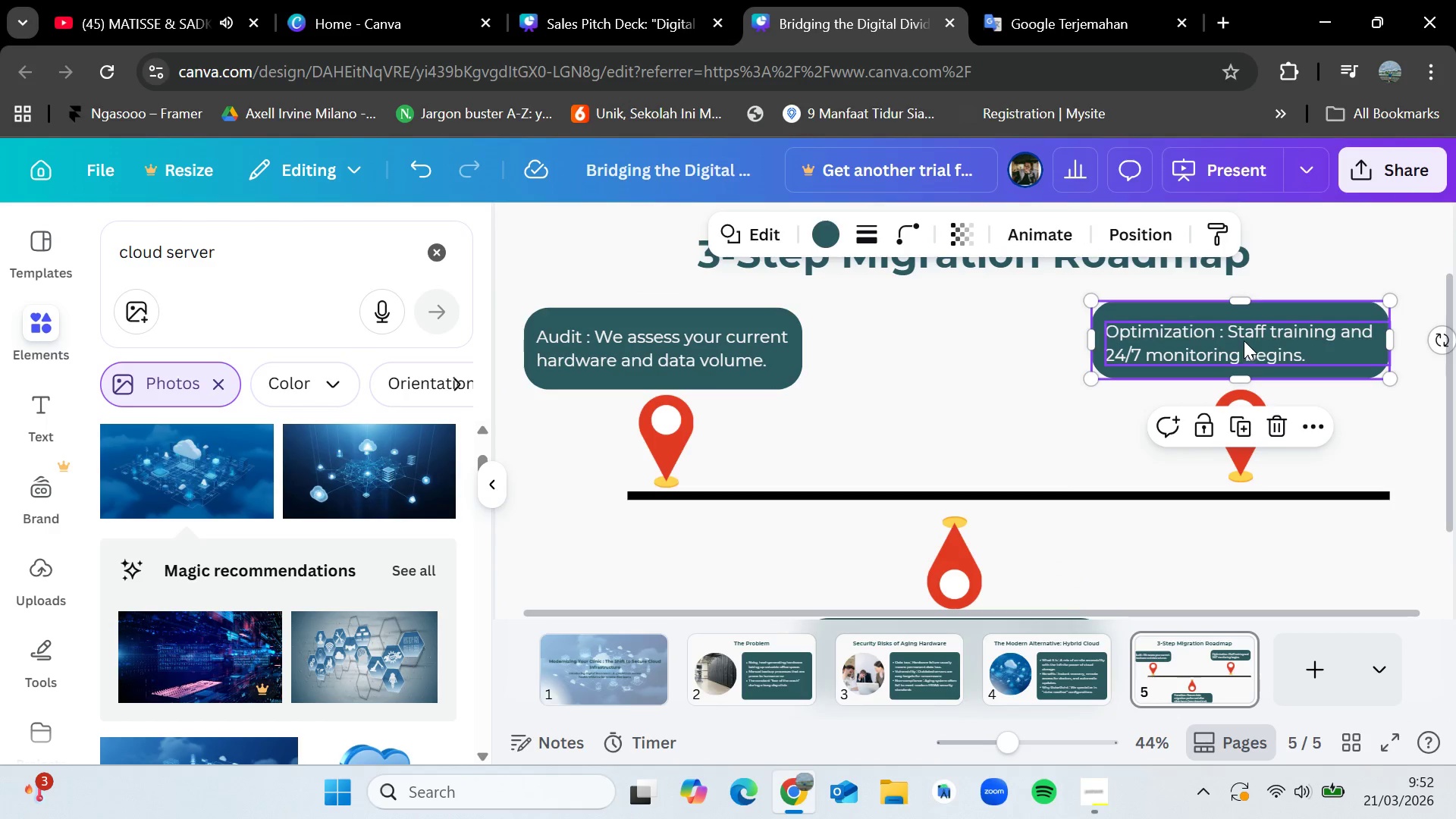 
left_click_drag(start_coordinate=[1244, 340], to_coordinate=[1246, 336])
 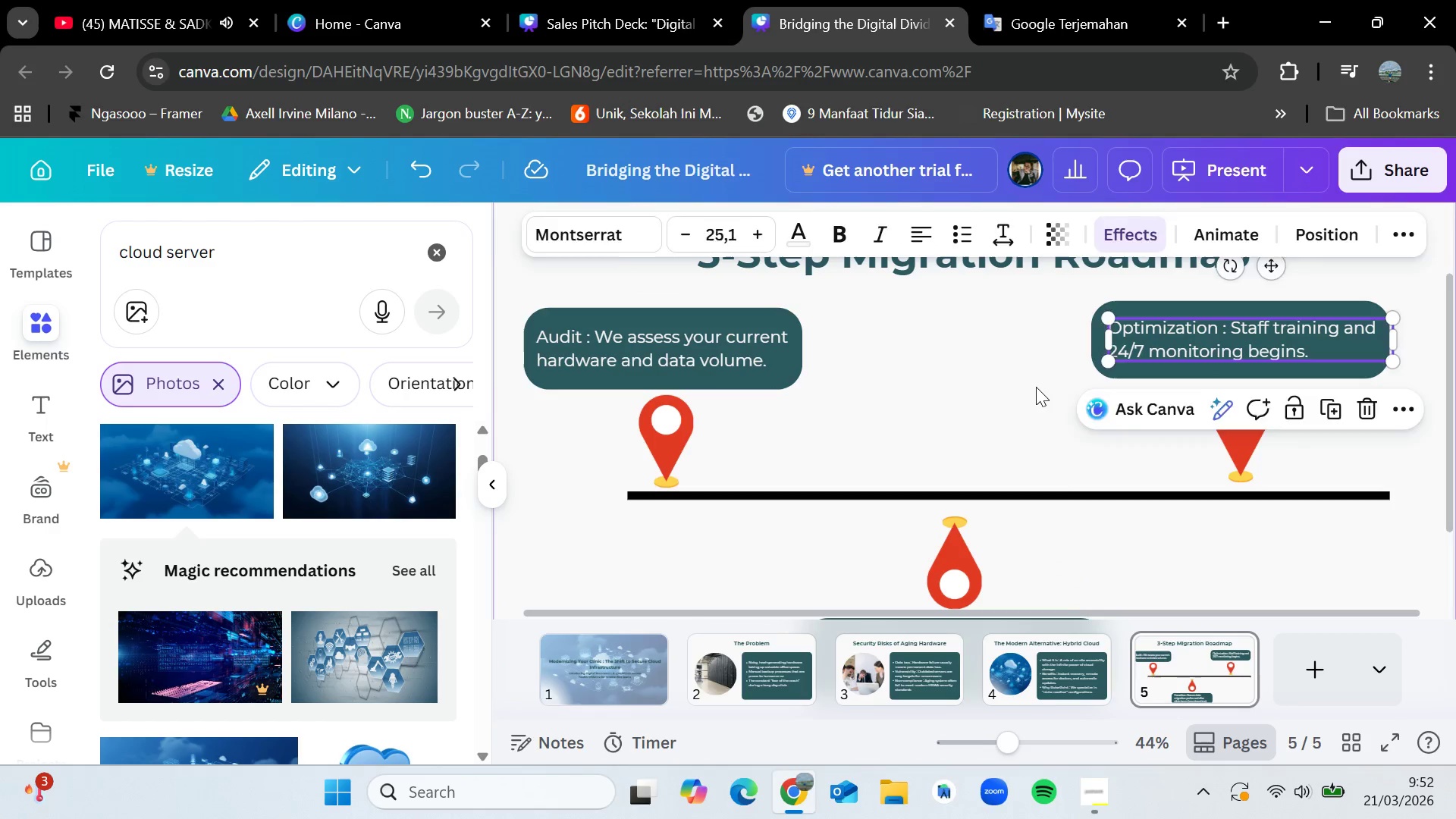 
left_click([1036, 387])
 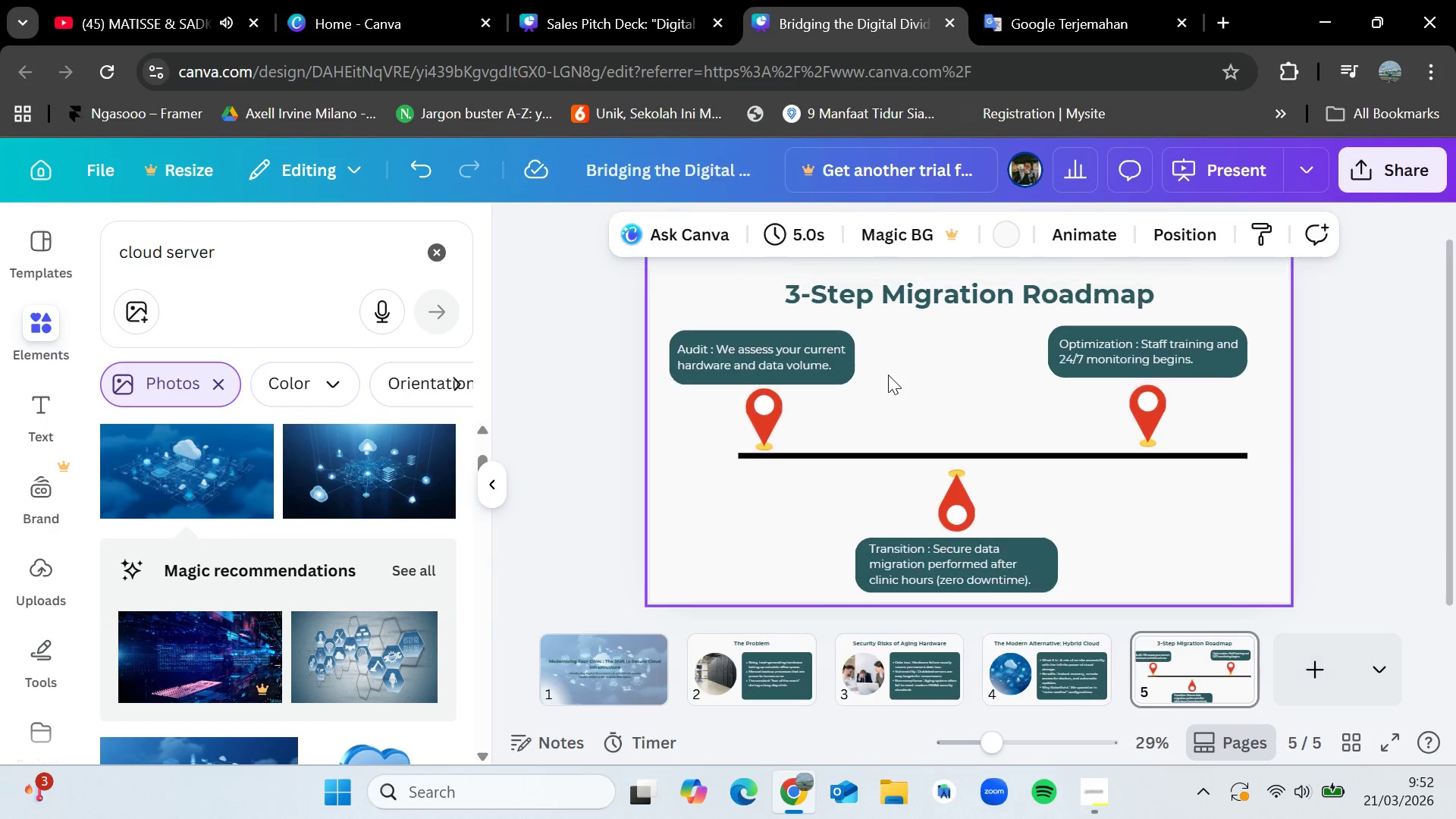 
left_click_drag(start_coordinate=[868, 409], to_coordinate=[808, 348])
 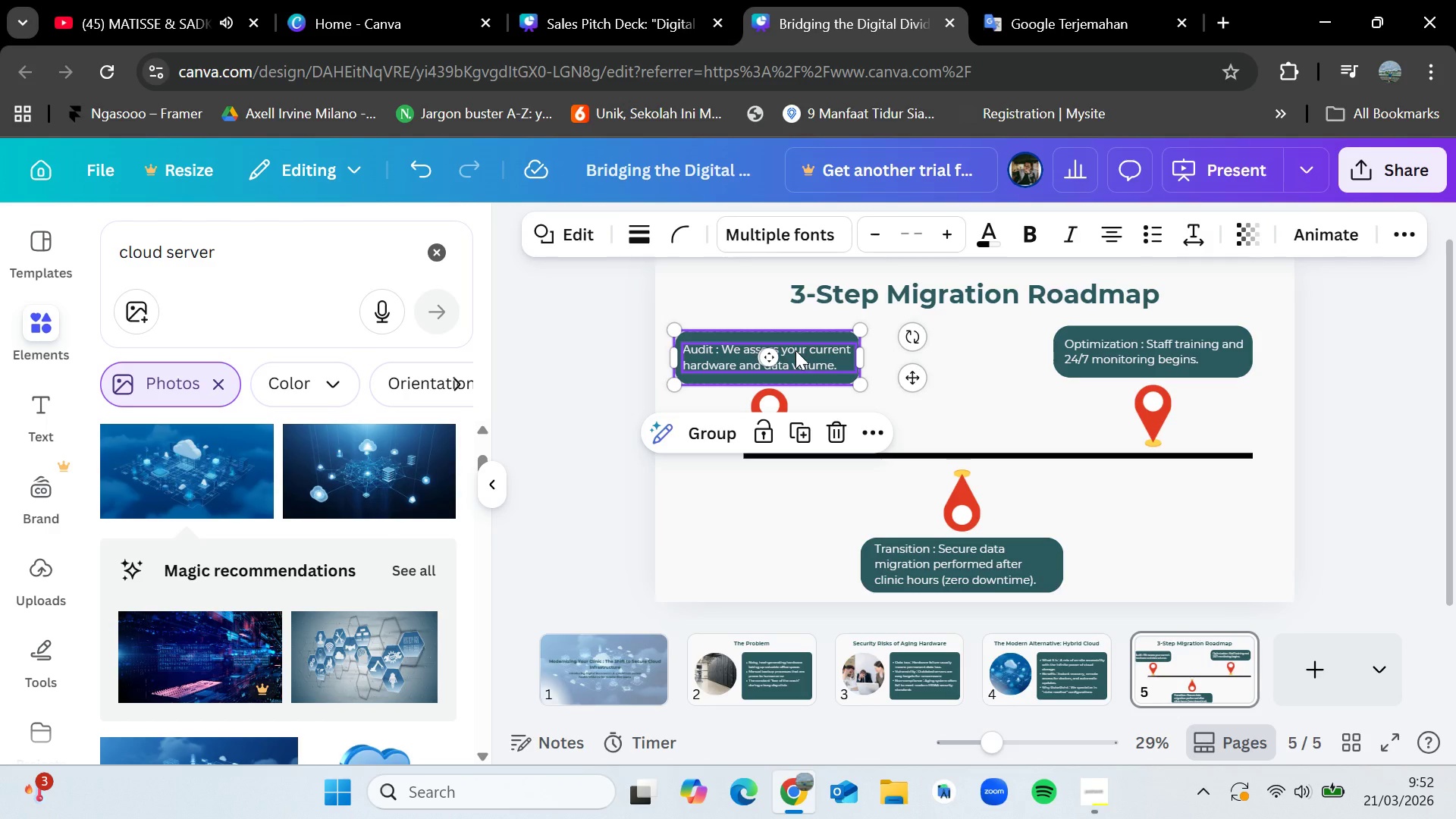 
left_click_drag(start_coordinate=[795, 350], to_coordinate=[810, 350])
 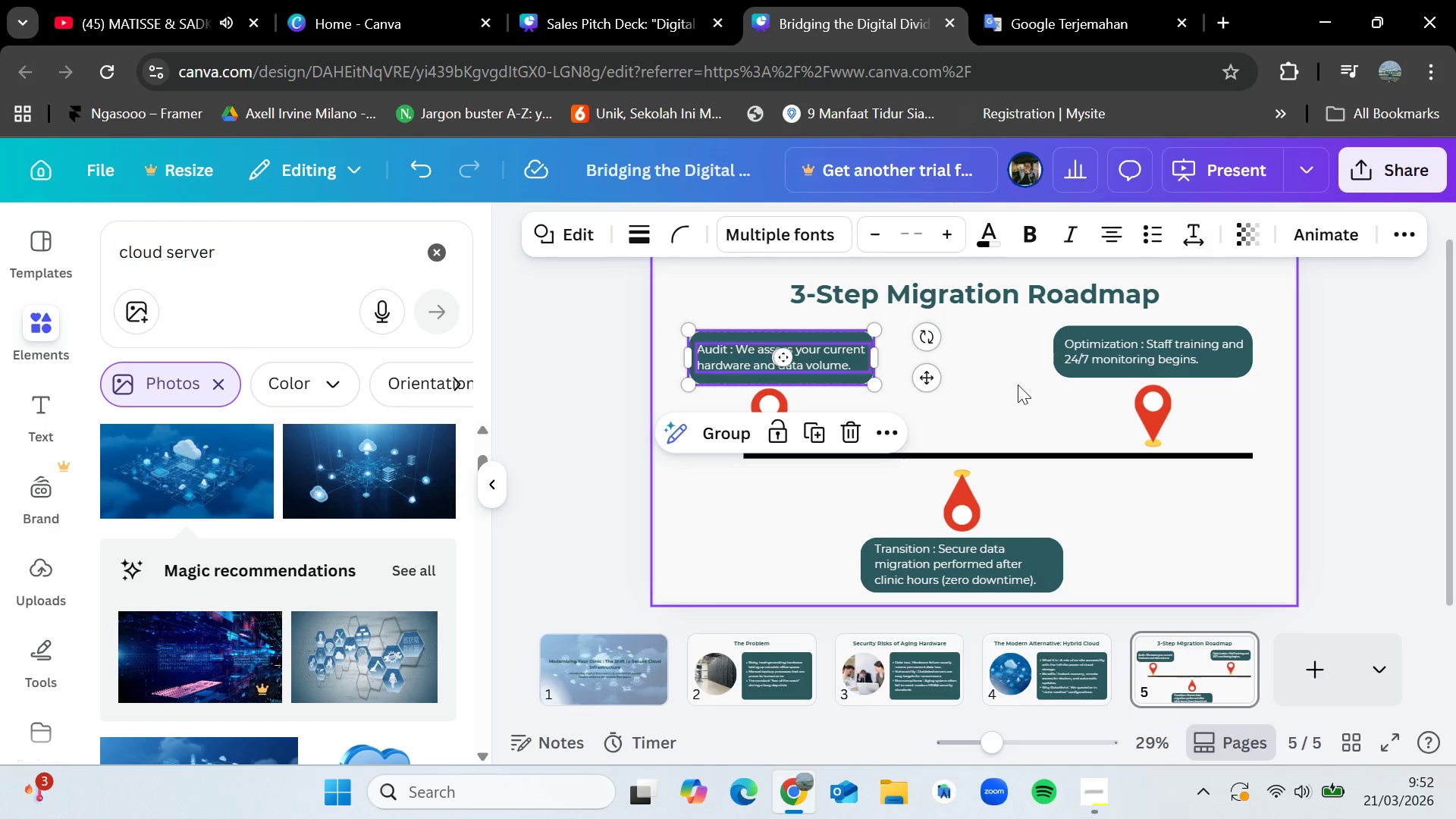 
left_click([1018, 384])
 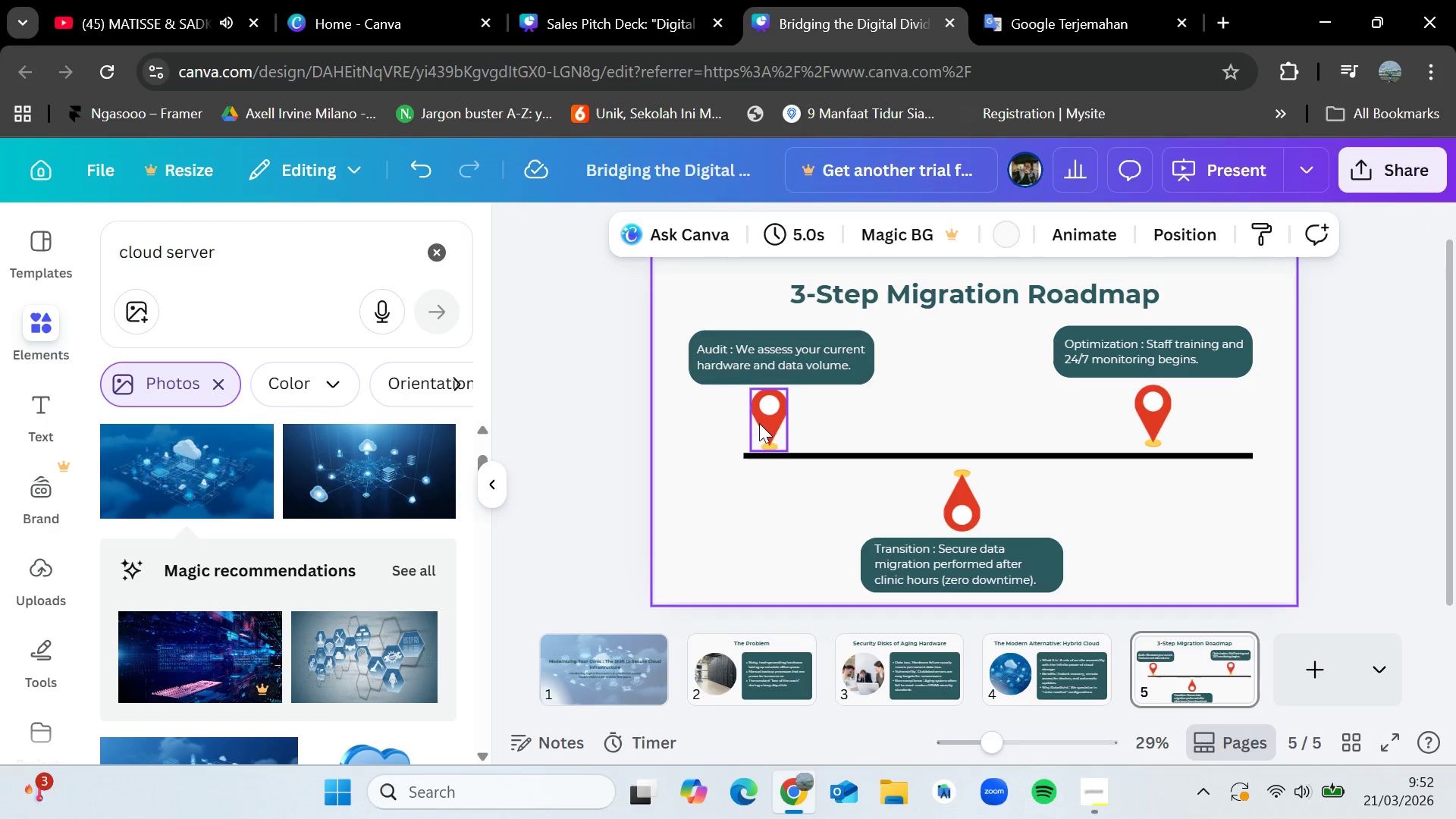 
left_click_drag(start_coordinate=[764, 419], to_coordinate=[783, 418])
 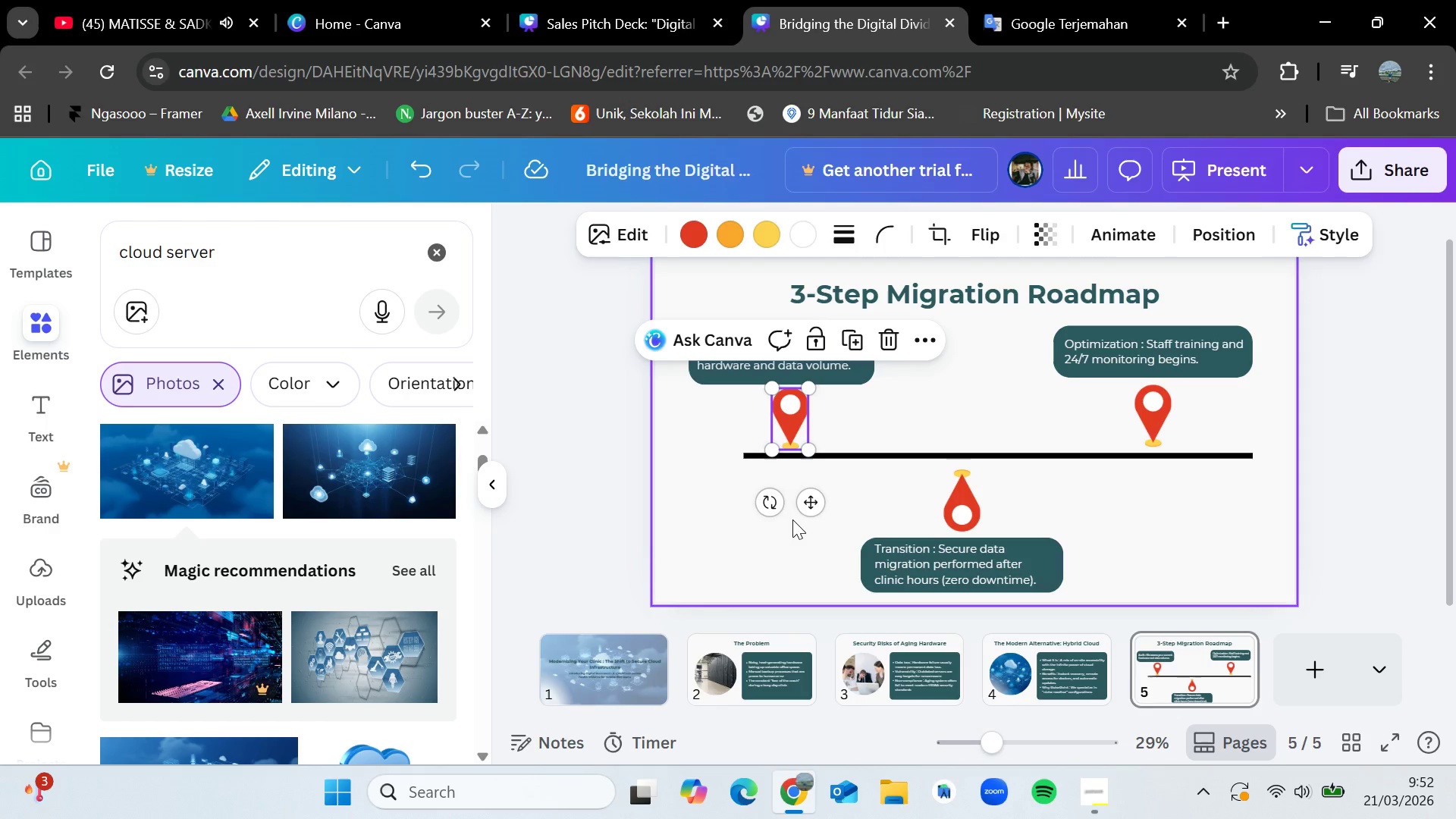 
left_click([792, 519])
 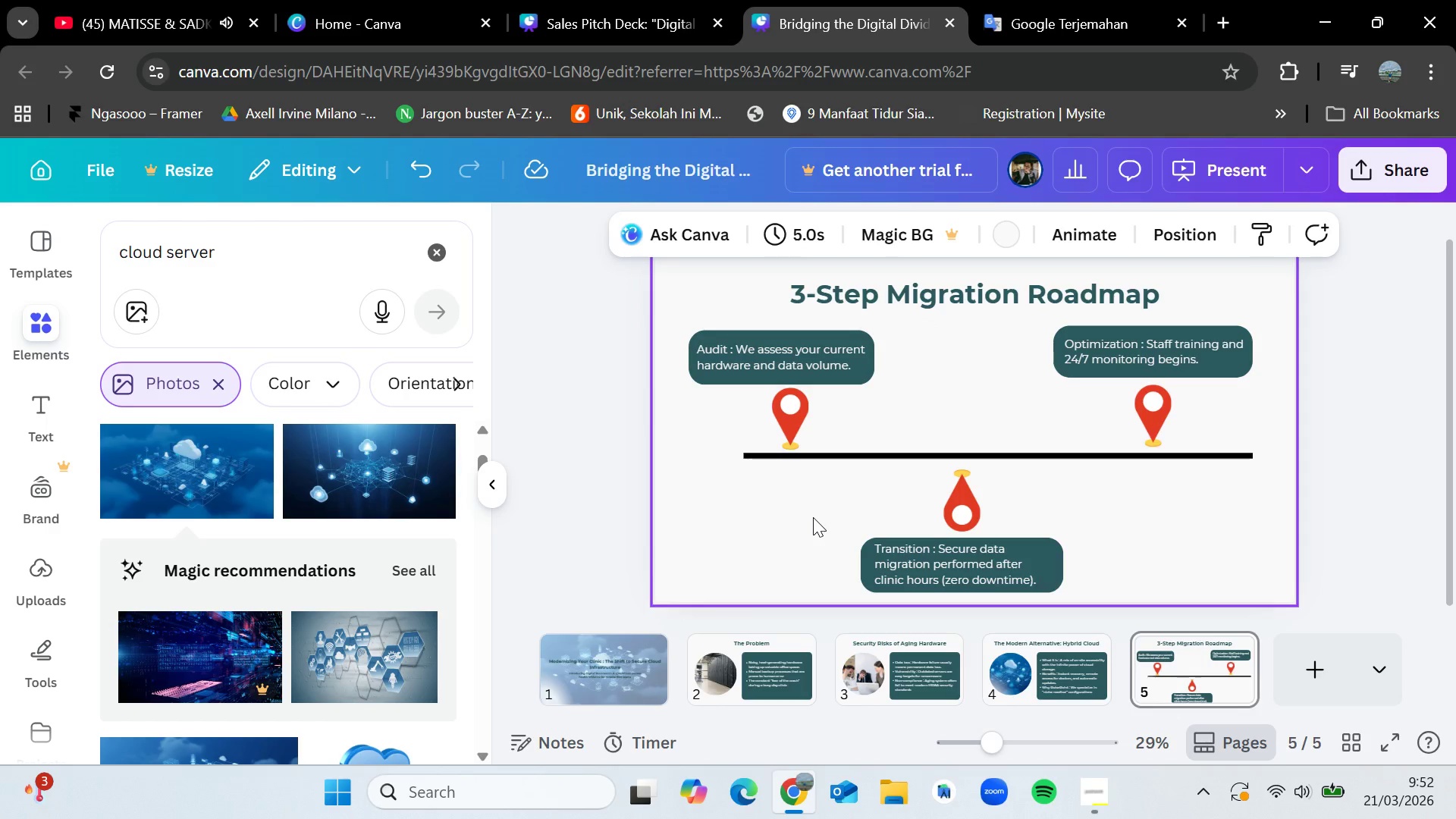 
scroll: coordinate [813, 517], scroll_direction: down, amount: 1.0
 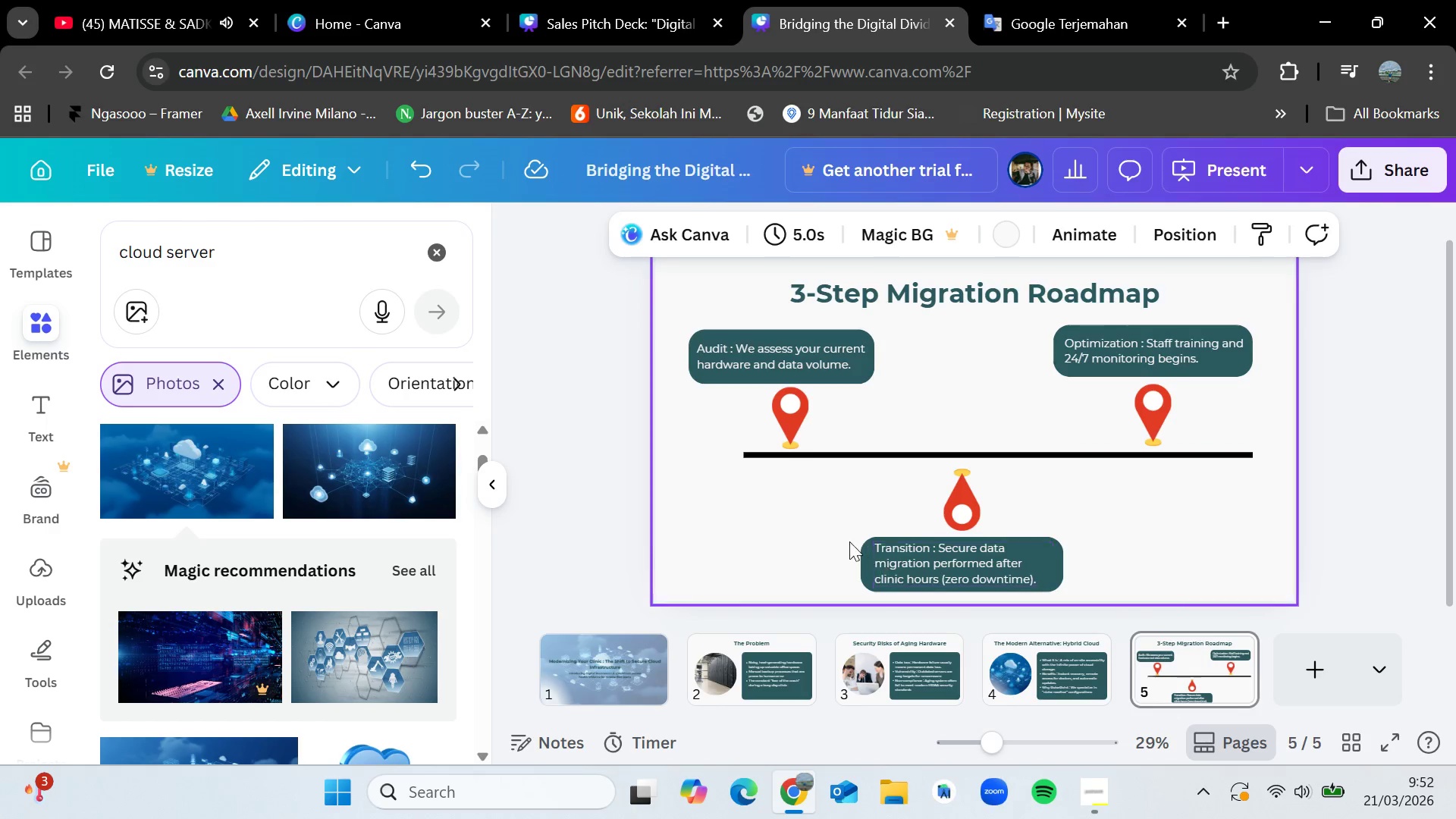 
left_click_drag(start_coordinate=[839, 555], to_coordinate=[1113, 583])
 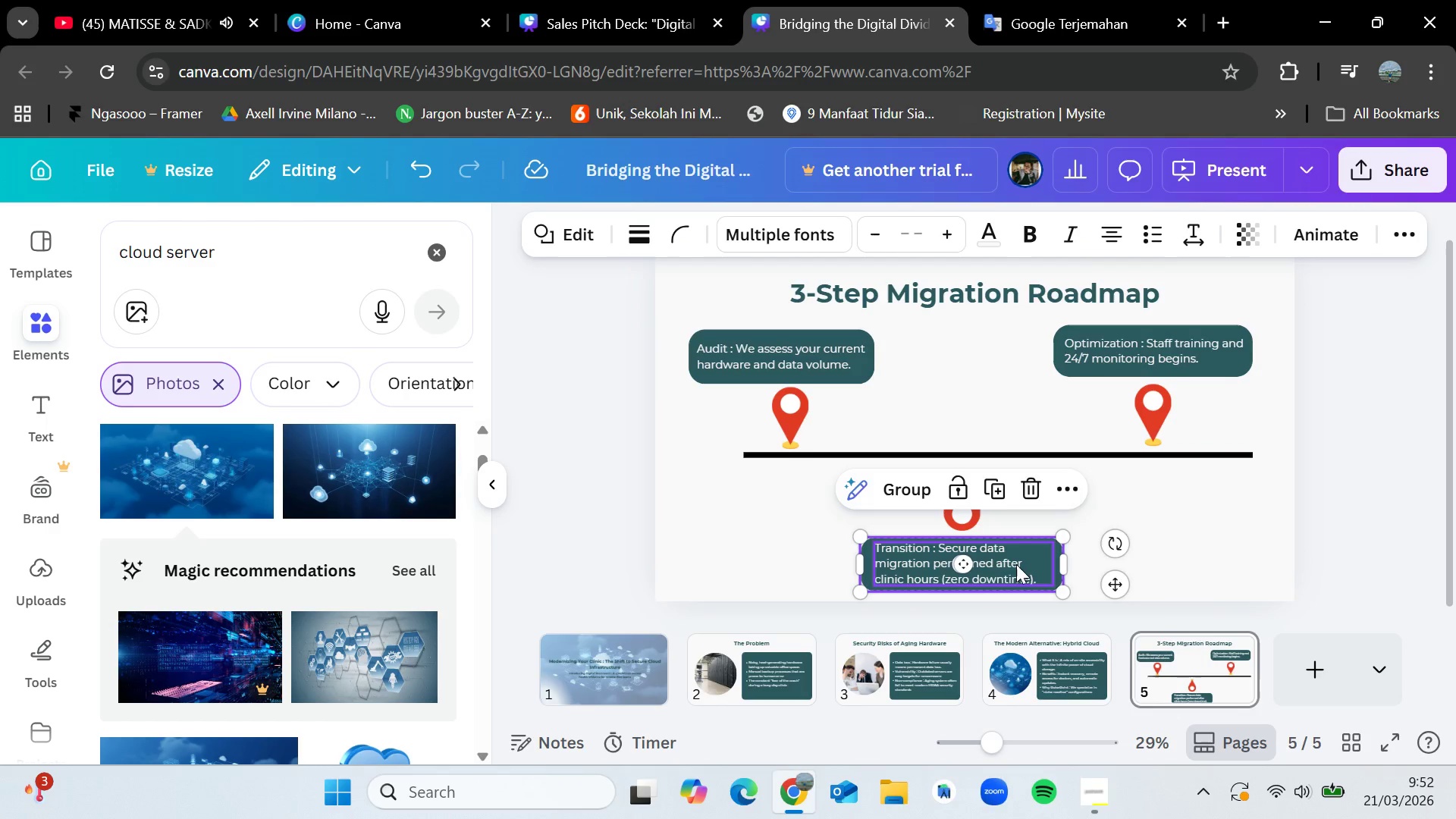 
left_click_drag(start_coordinate=[1016, 564], to_coordinate=[1028, 568])
 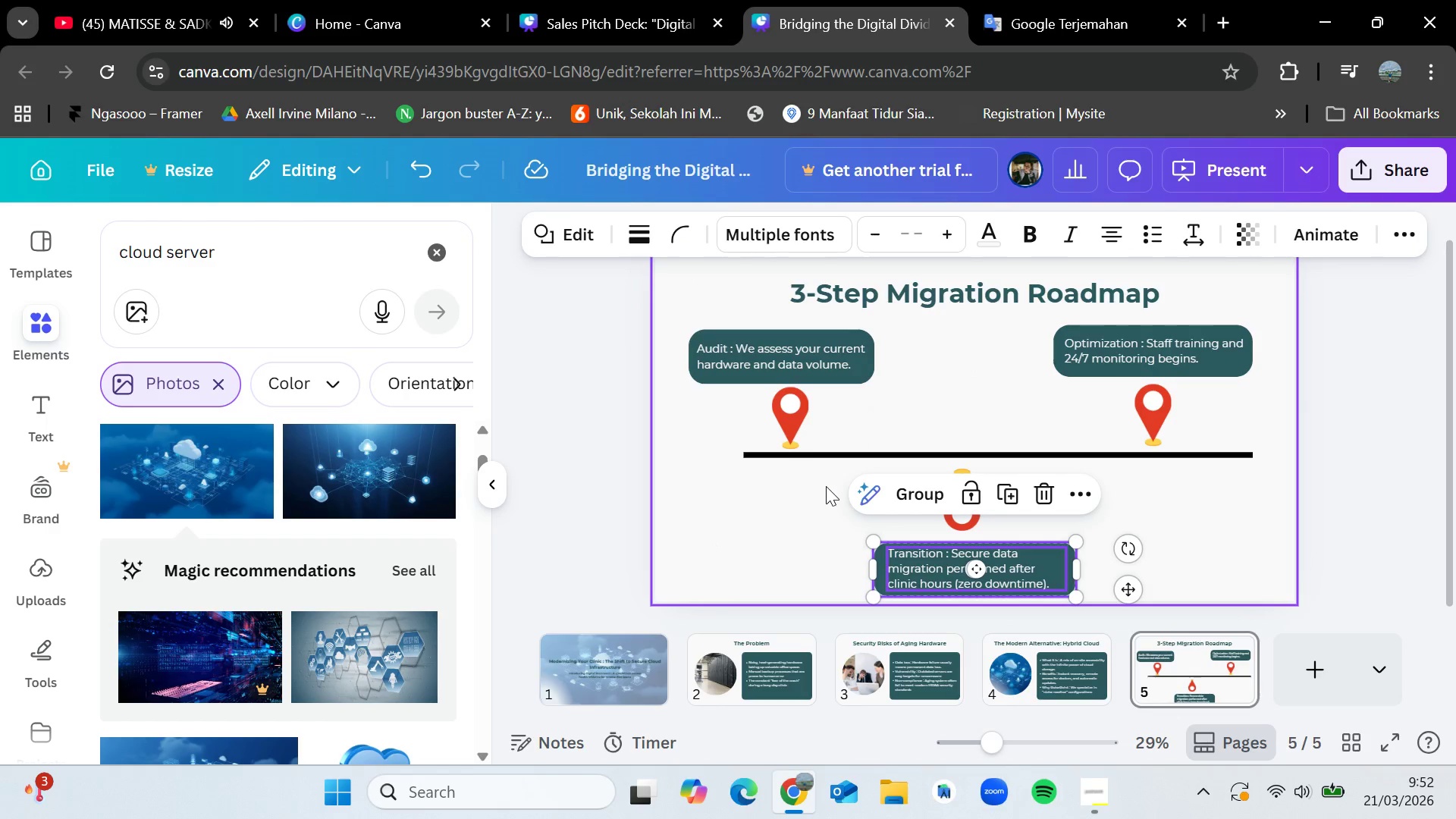 
left_click([826, 486])
 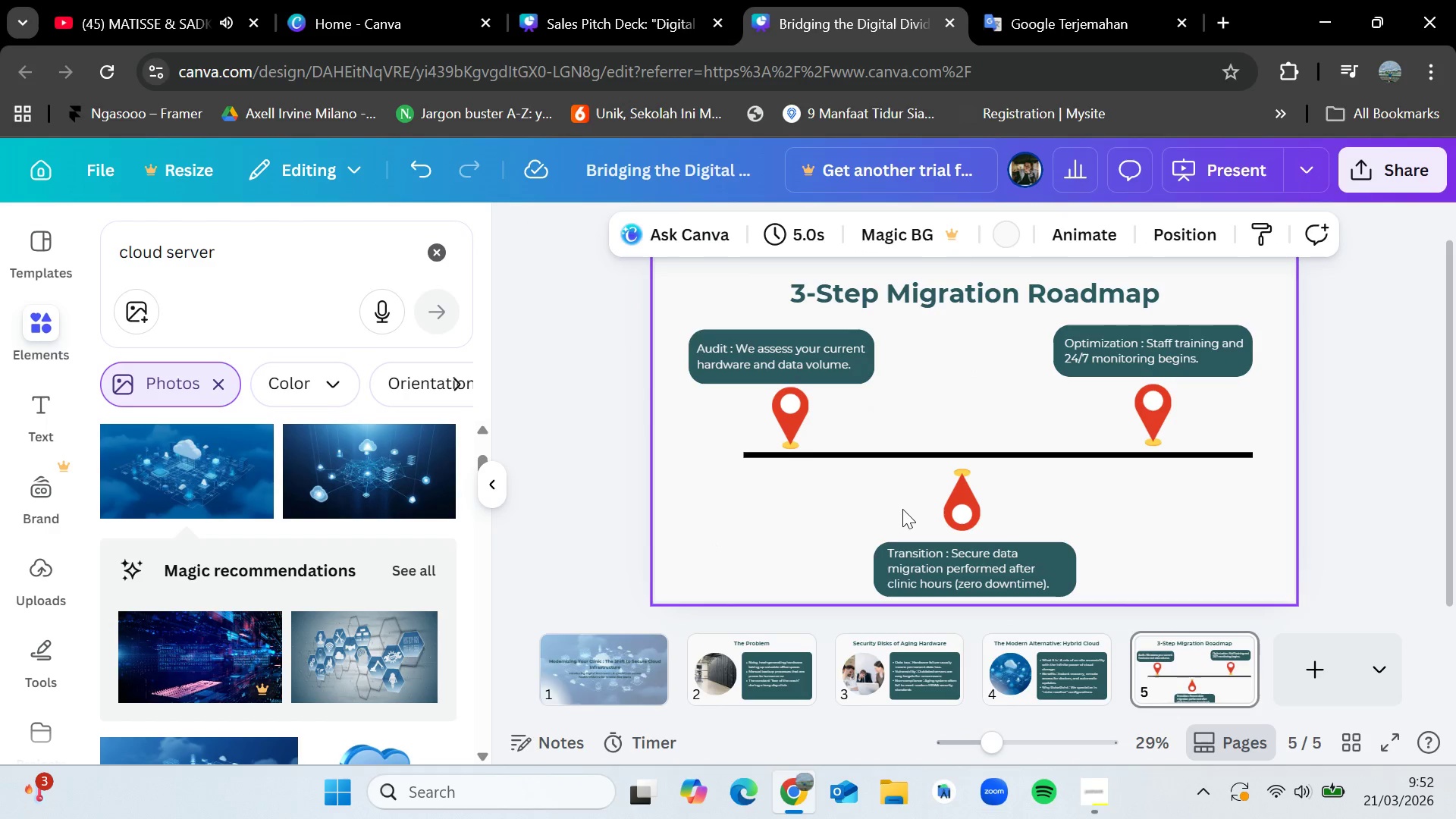 
left_click_drag(start_coordinate=[902, 507], to_coordinate=[989, 512])
 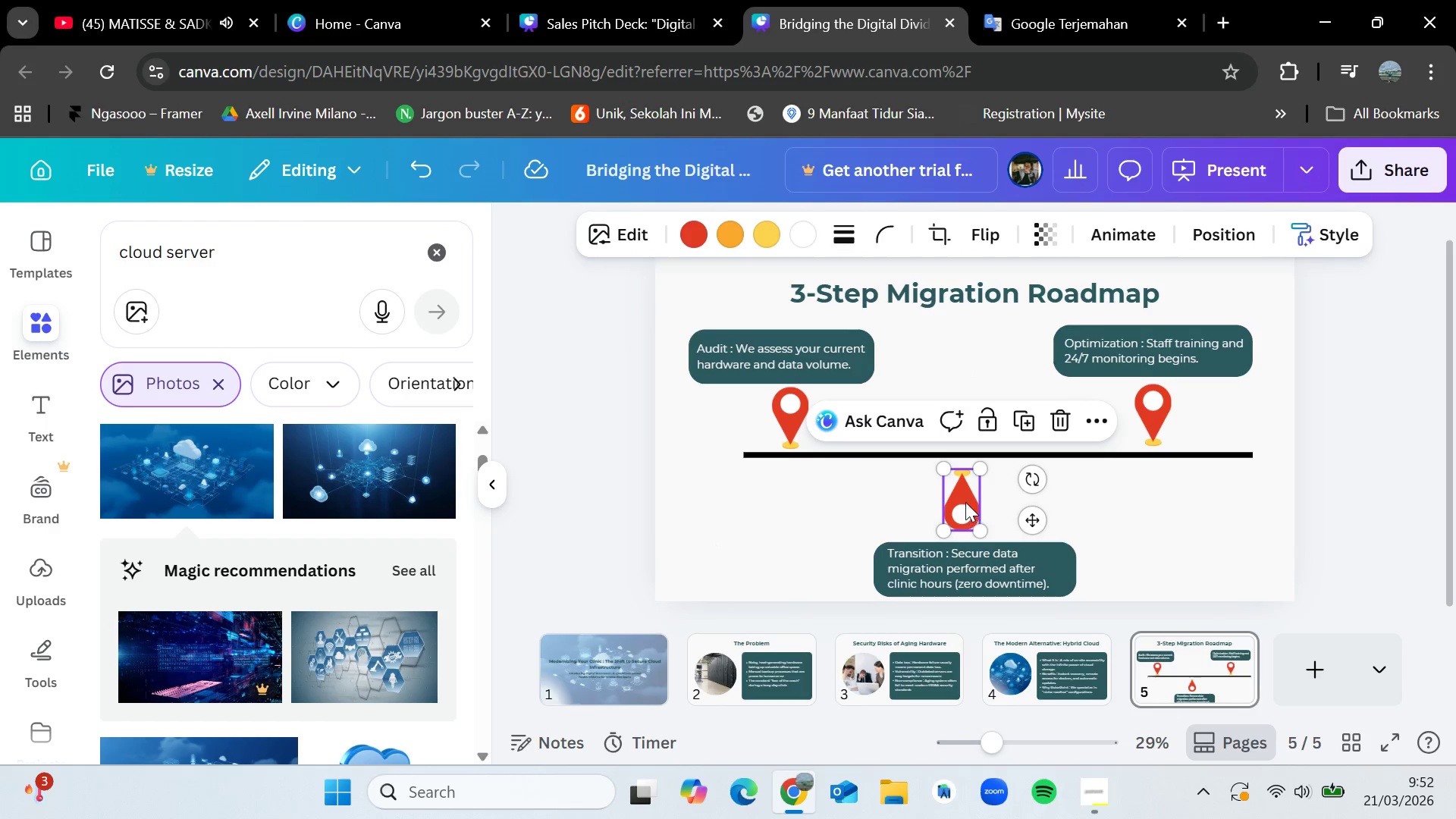 
left_click_drag(start_coordinate=[965, 500], to_coordinate=[978, 501])
 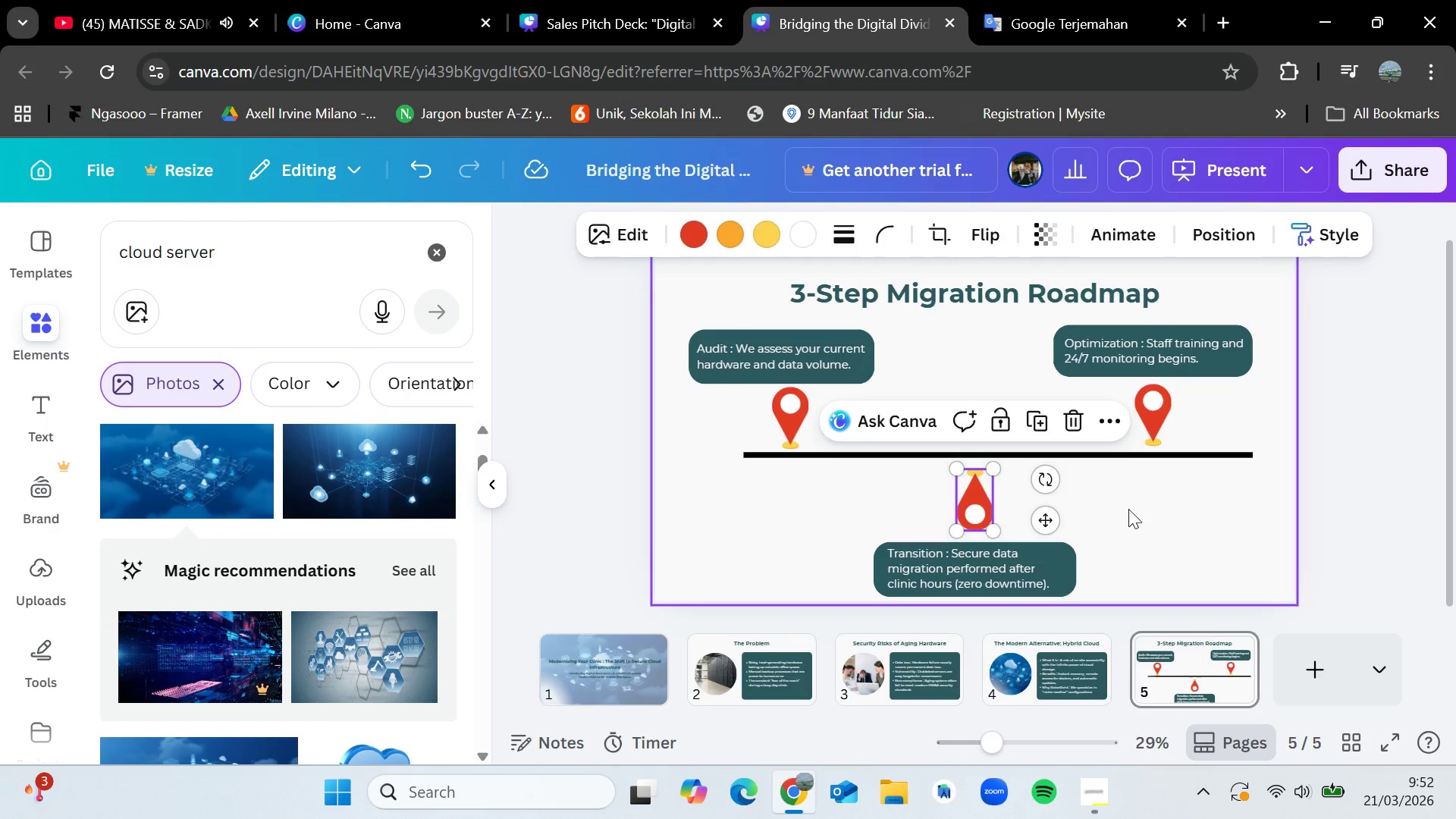 
left_click([1147, 514])
 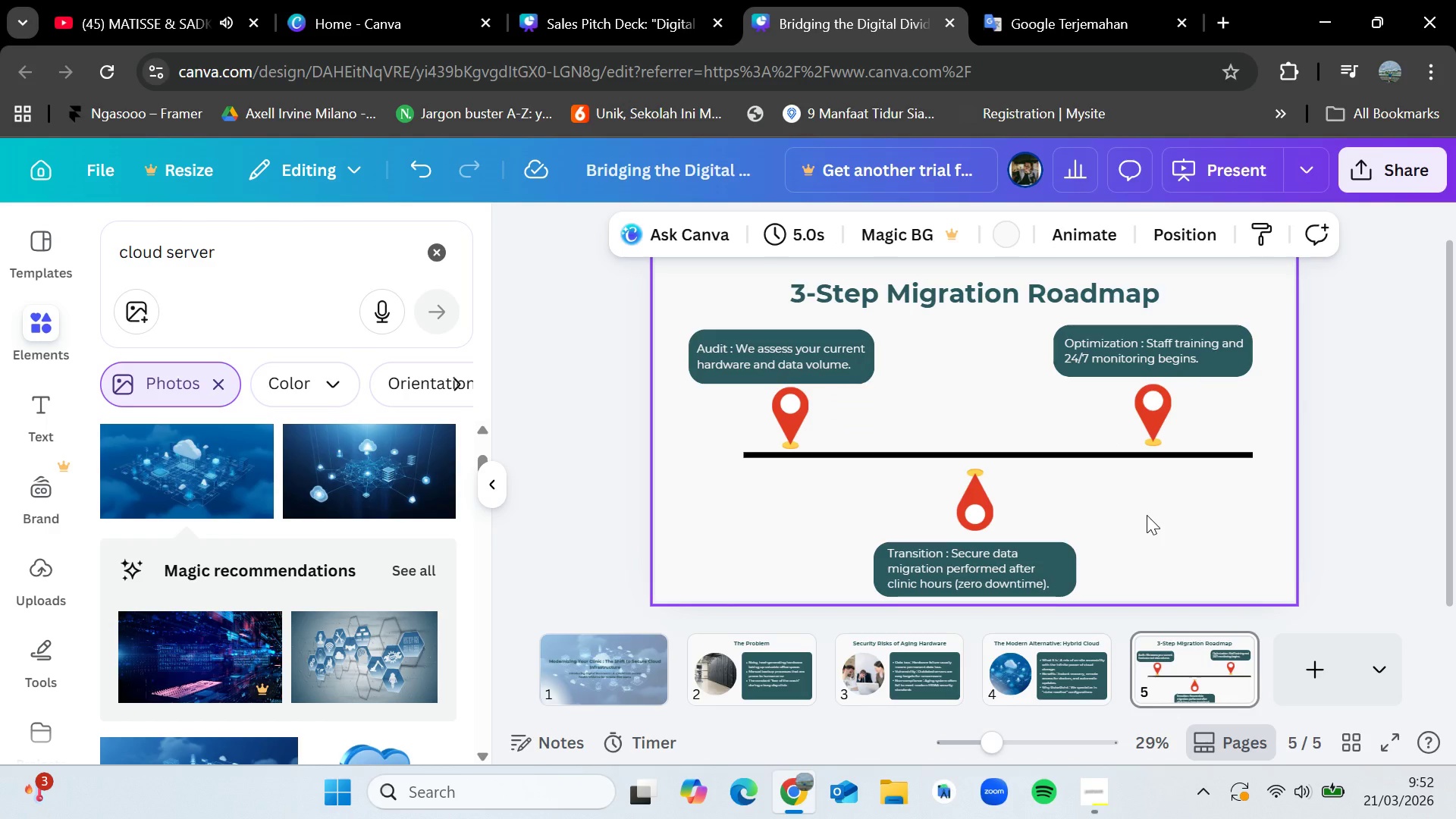 
scroll: coordinate [1147, 515], scroll_direction: up, amount: 1.0
 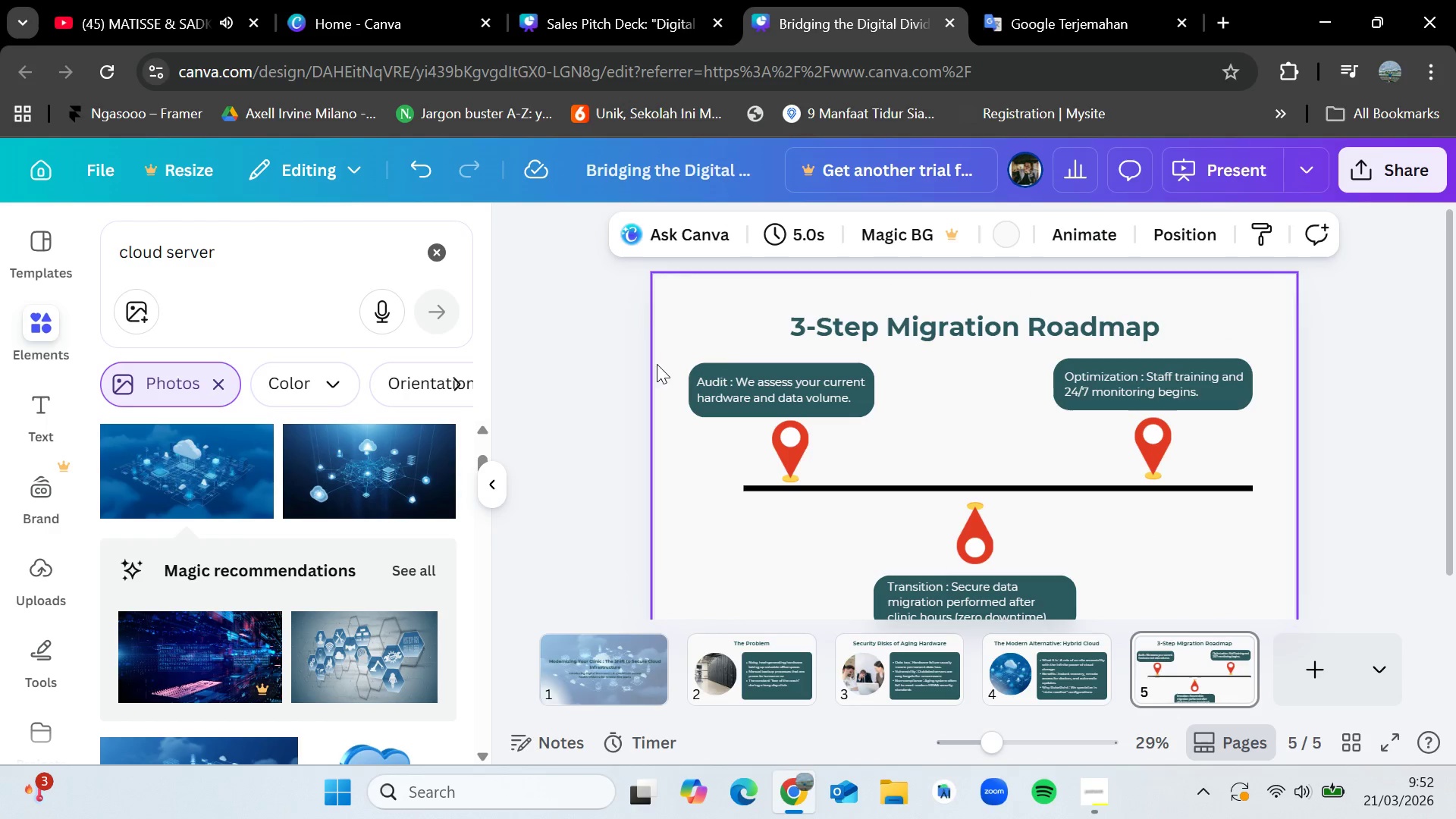 
left_click_drag(start_coordinate=[664, 370], to_coordinate=[1260, 592])
 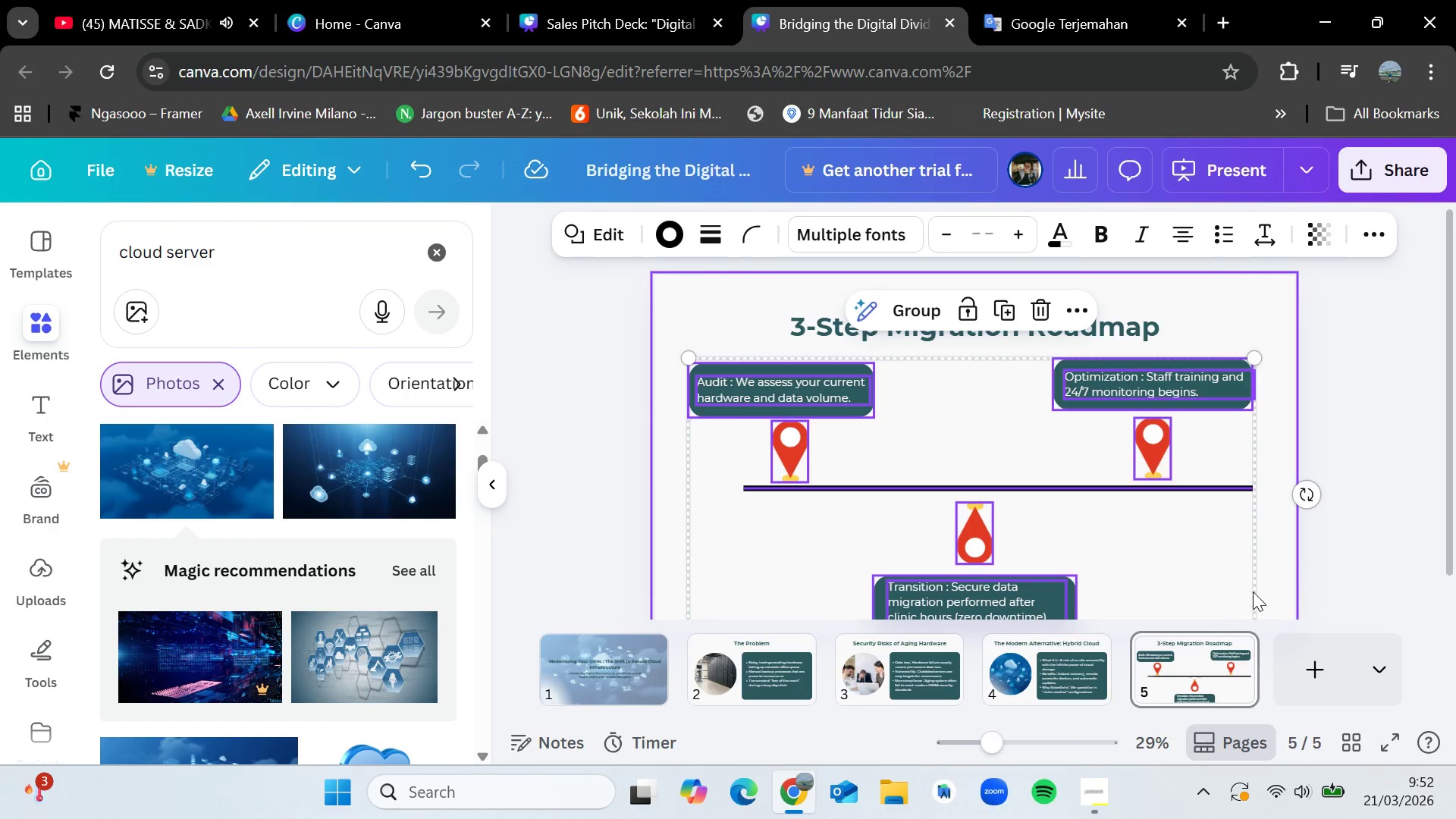 
scroll: coordinate [1250, 592], scroll_direction: down, amount: 1.0
 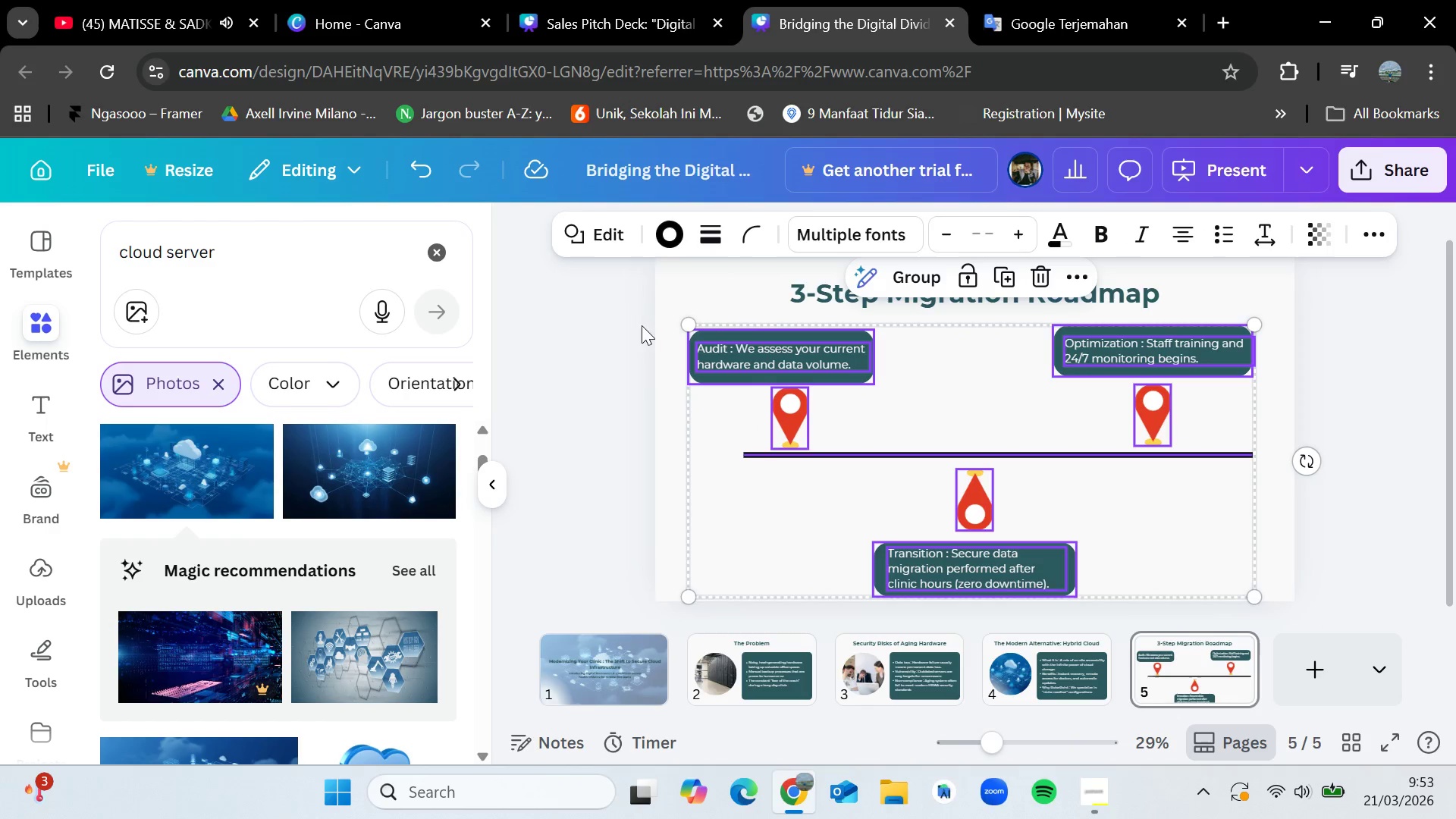 
left_click_drag(start_coordinate=[692, 325], to_coordinate=[714, 338])
 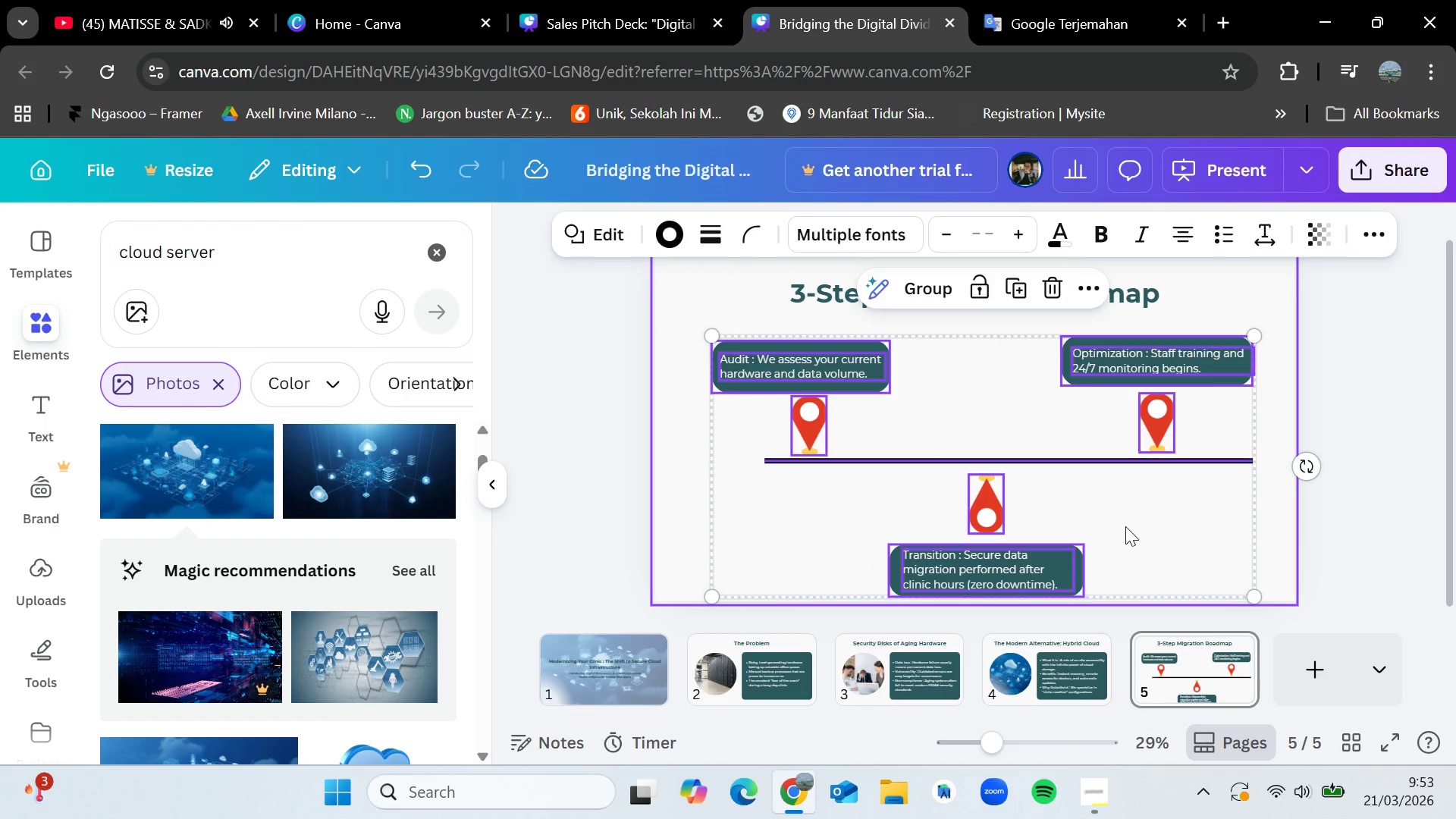 
left_click_drag(start_coordinate=[1126, 526], to_coordinate=[1116, 522])
 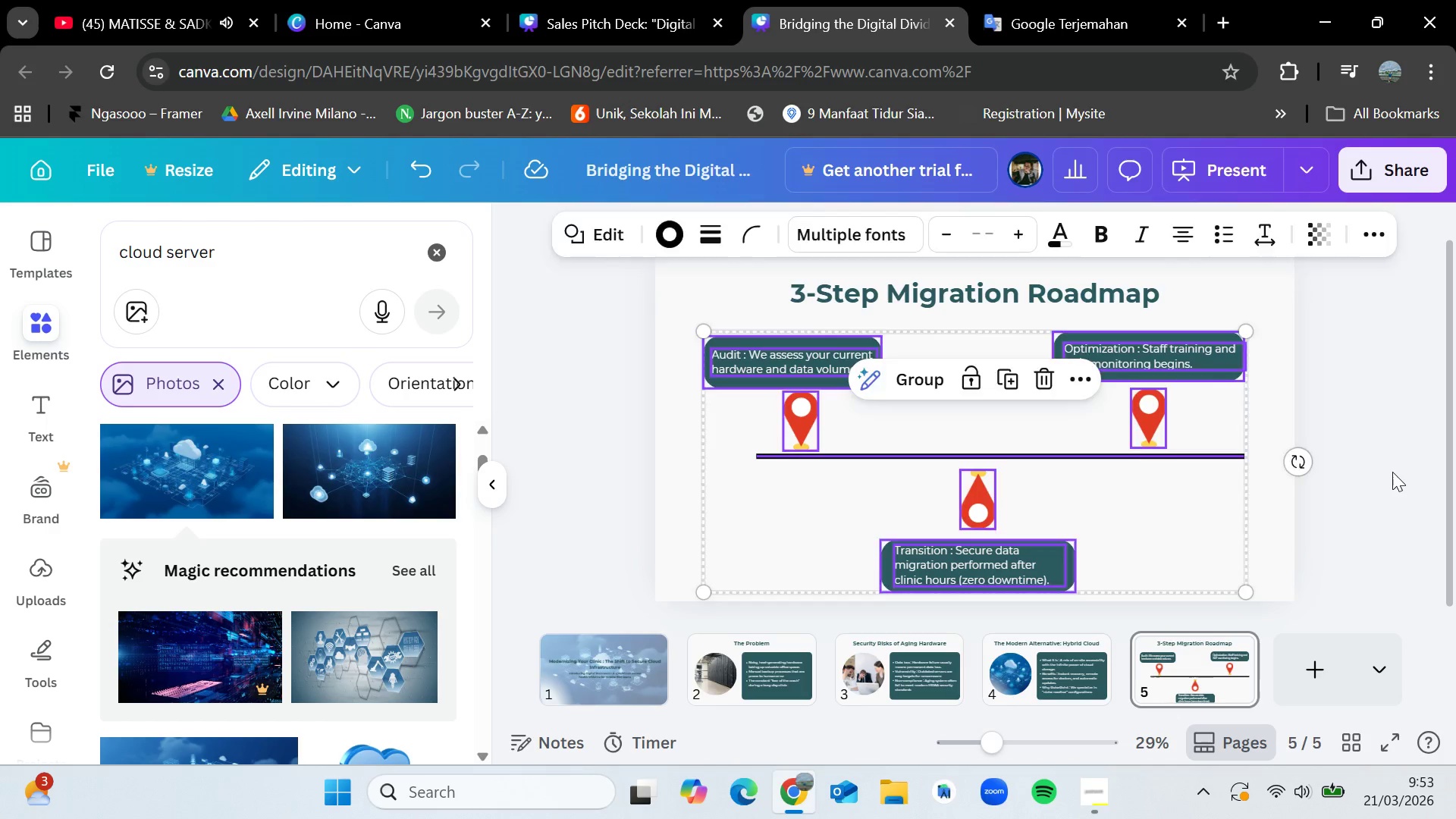 
left_click([1392, 472])
 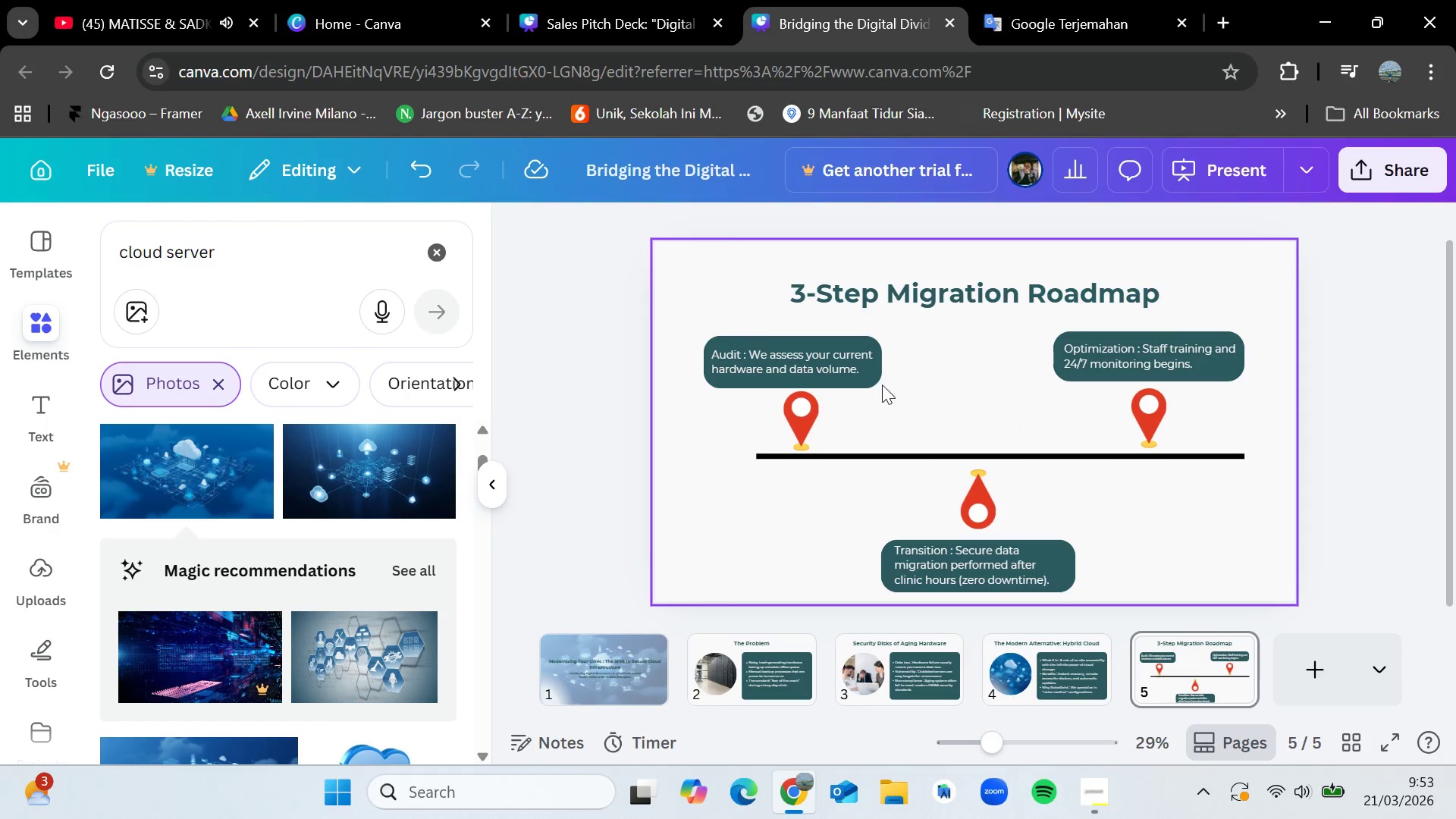 
wait(5.08)
 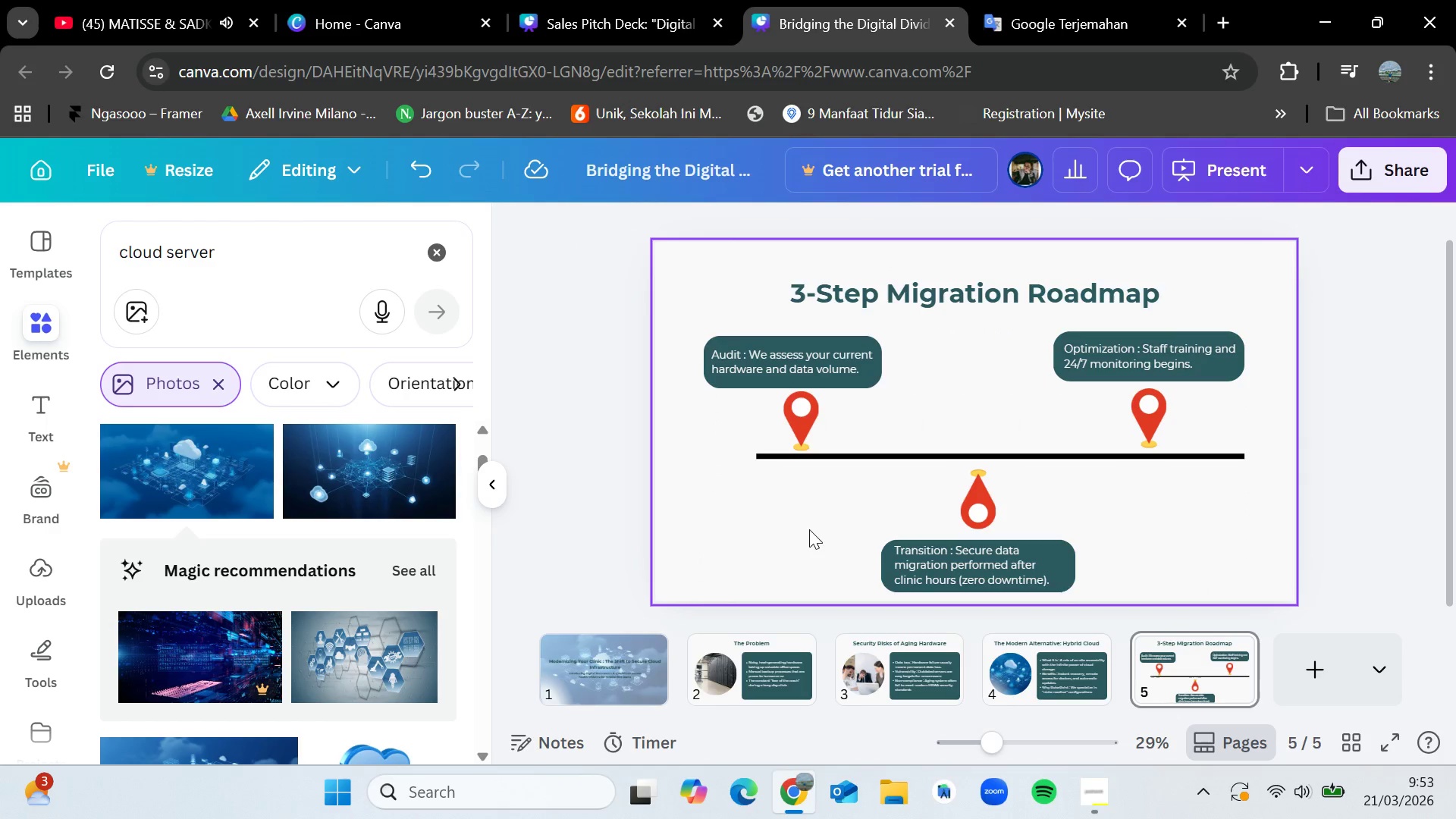 
left_click([651, 0])
 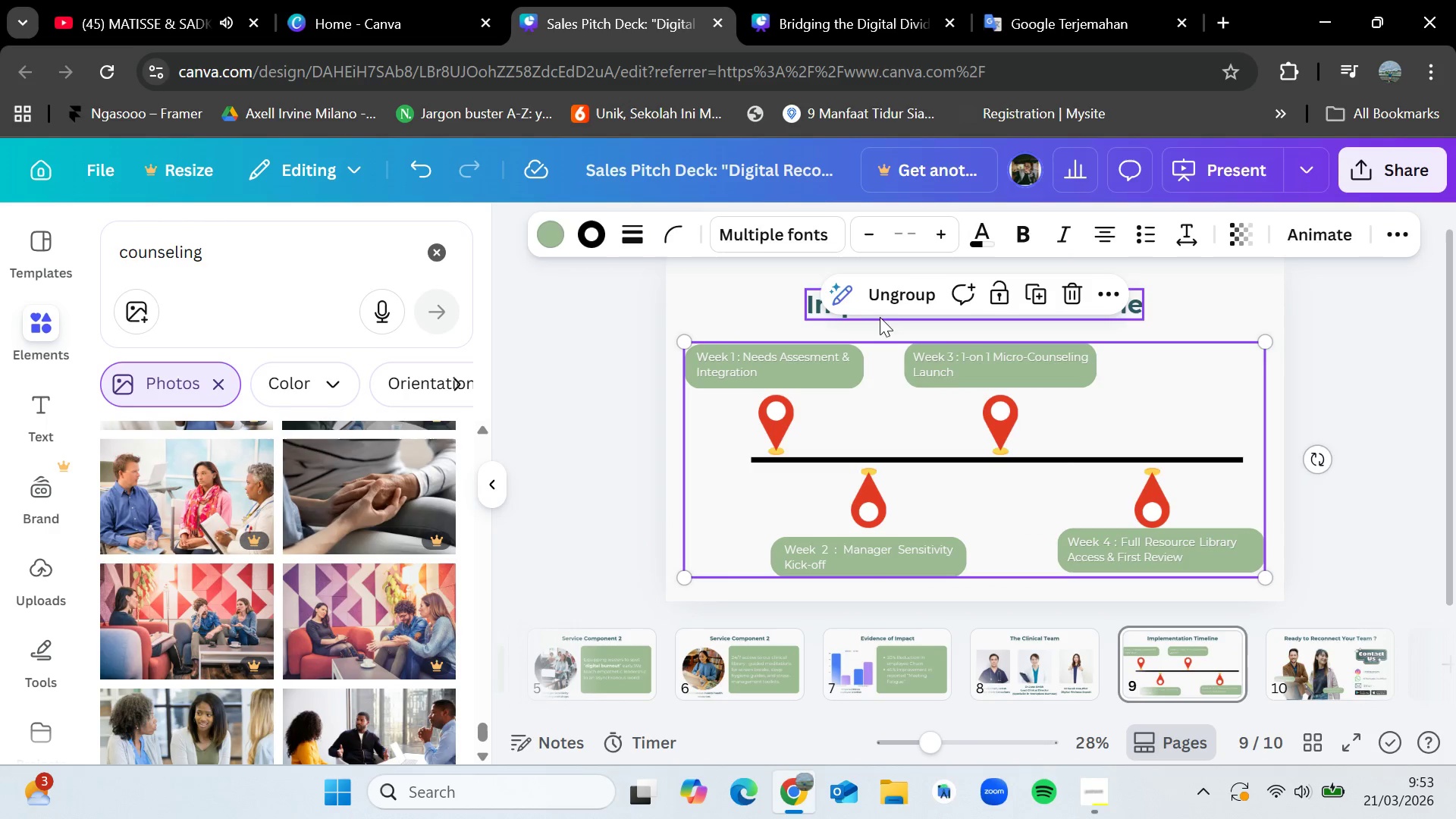 
left_click([892, 293])
 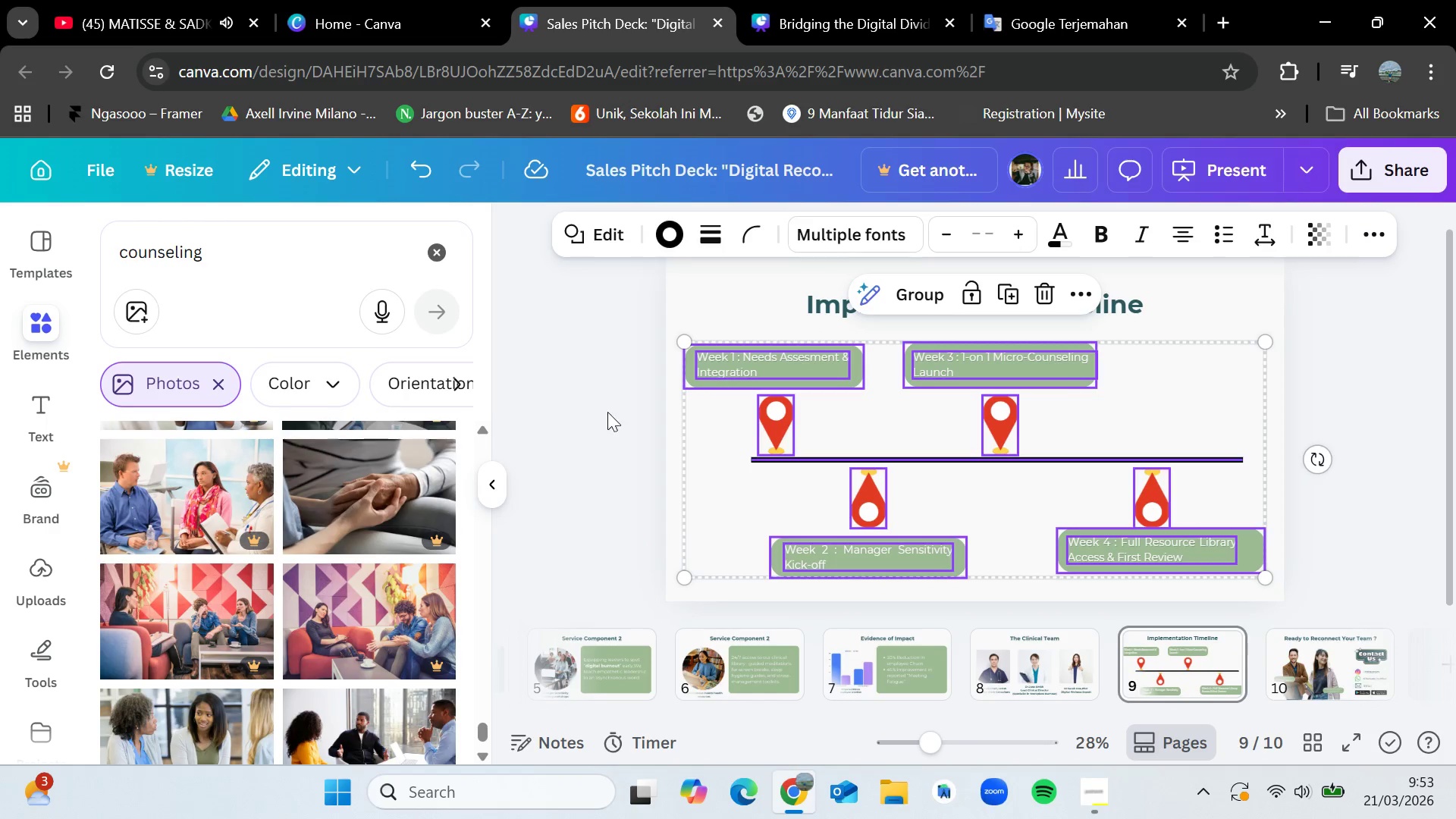 
left_click([605, 418])
 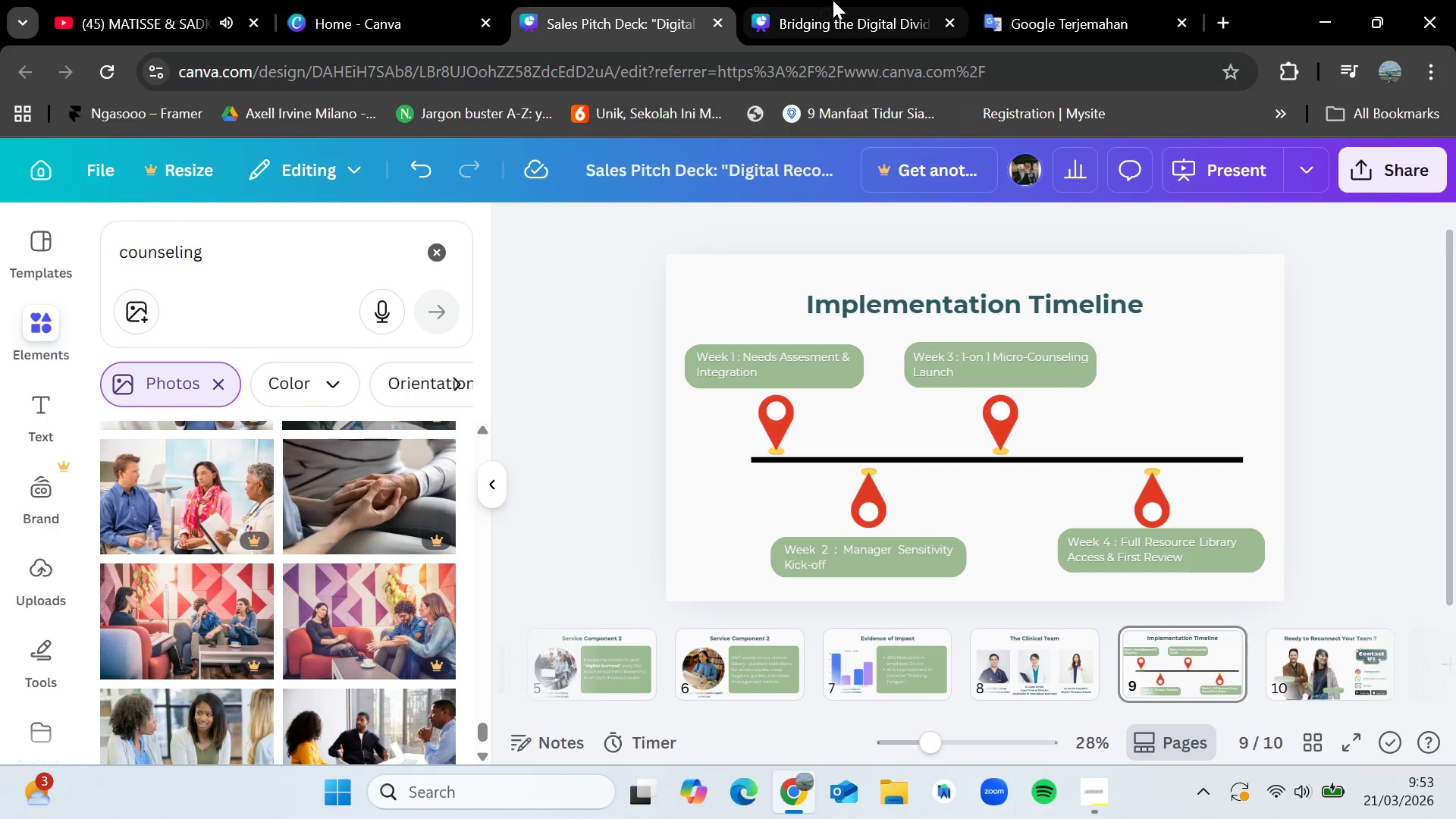 
left_click([839, 0])
 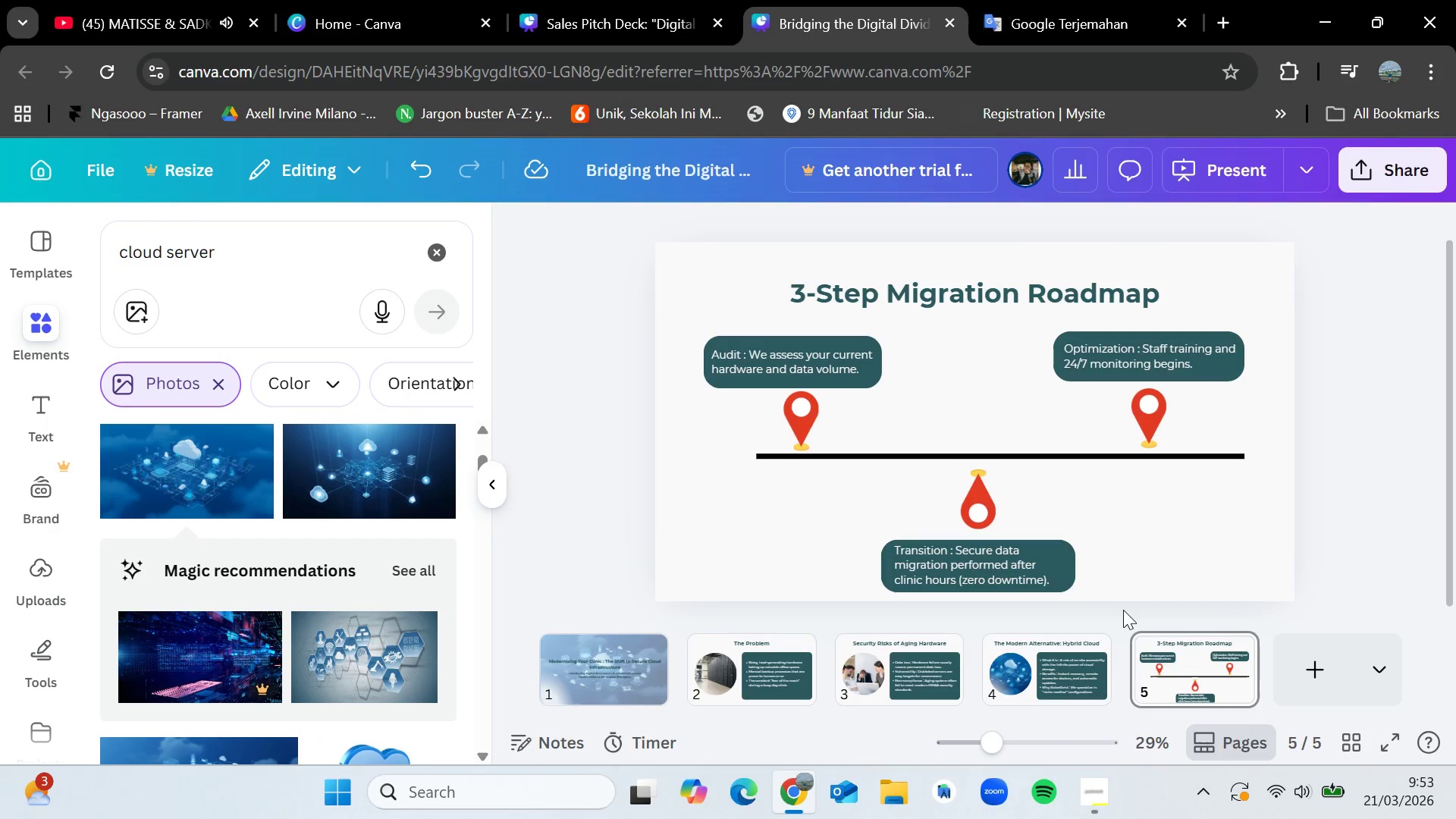 
left_click_drag(start_coordinate=[1317, 665], to_coordinate=[1317, 669])
 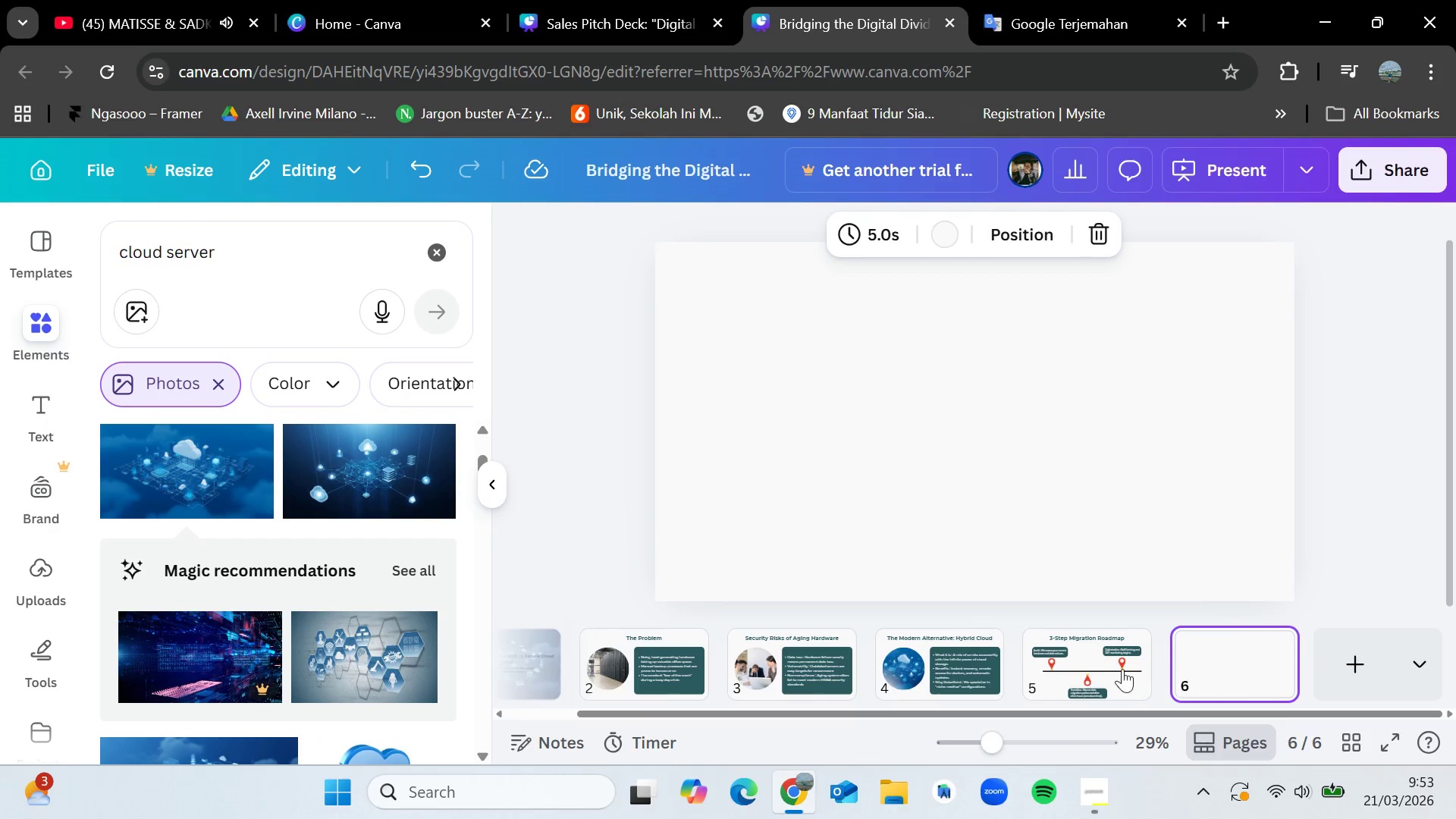 
left_click([1088, 664])
 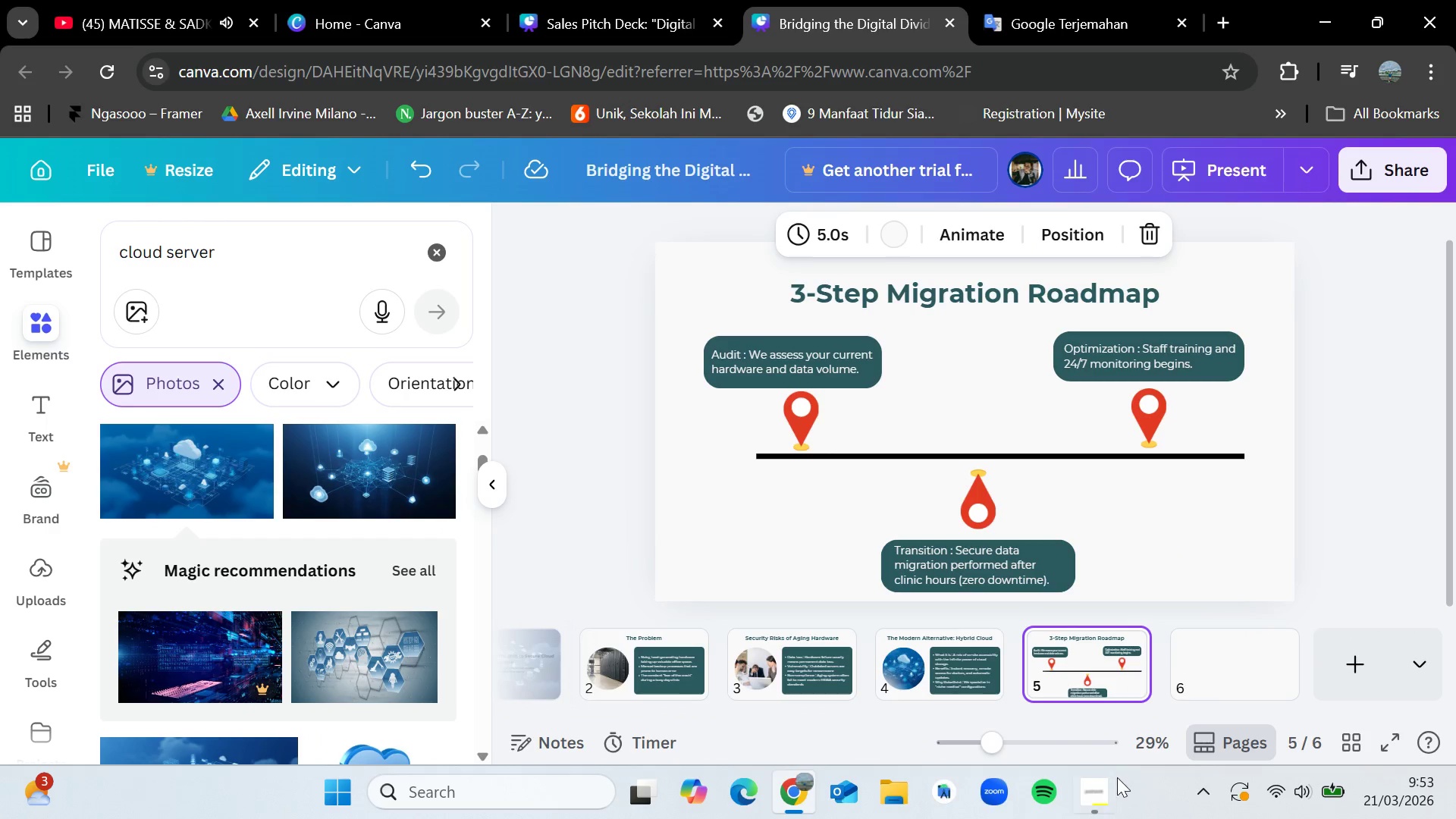 
left_click([1113, 780])